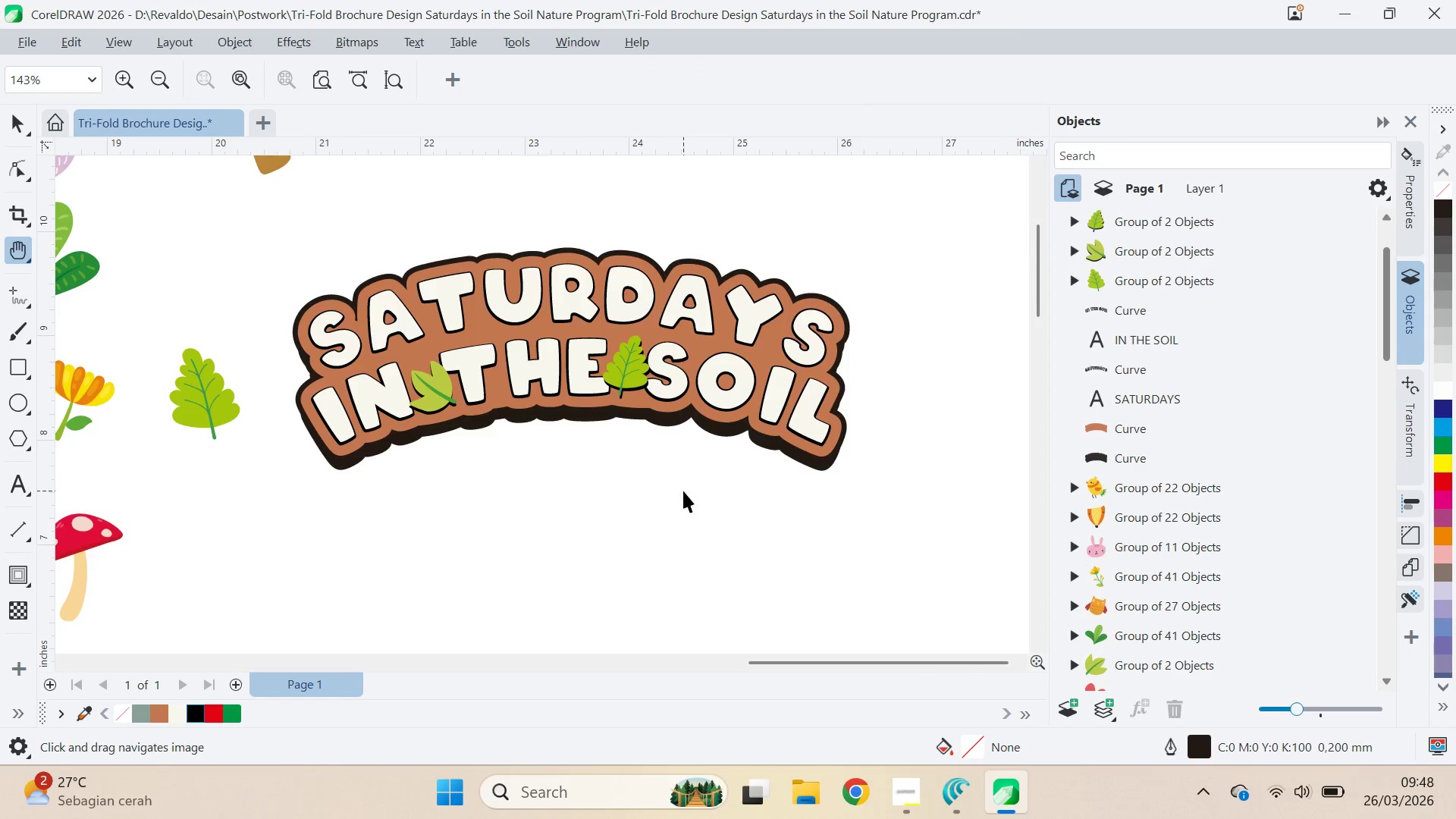 
key(V)
 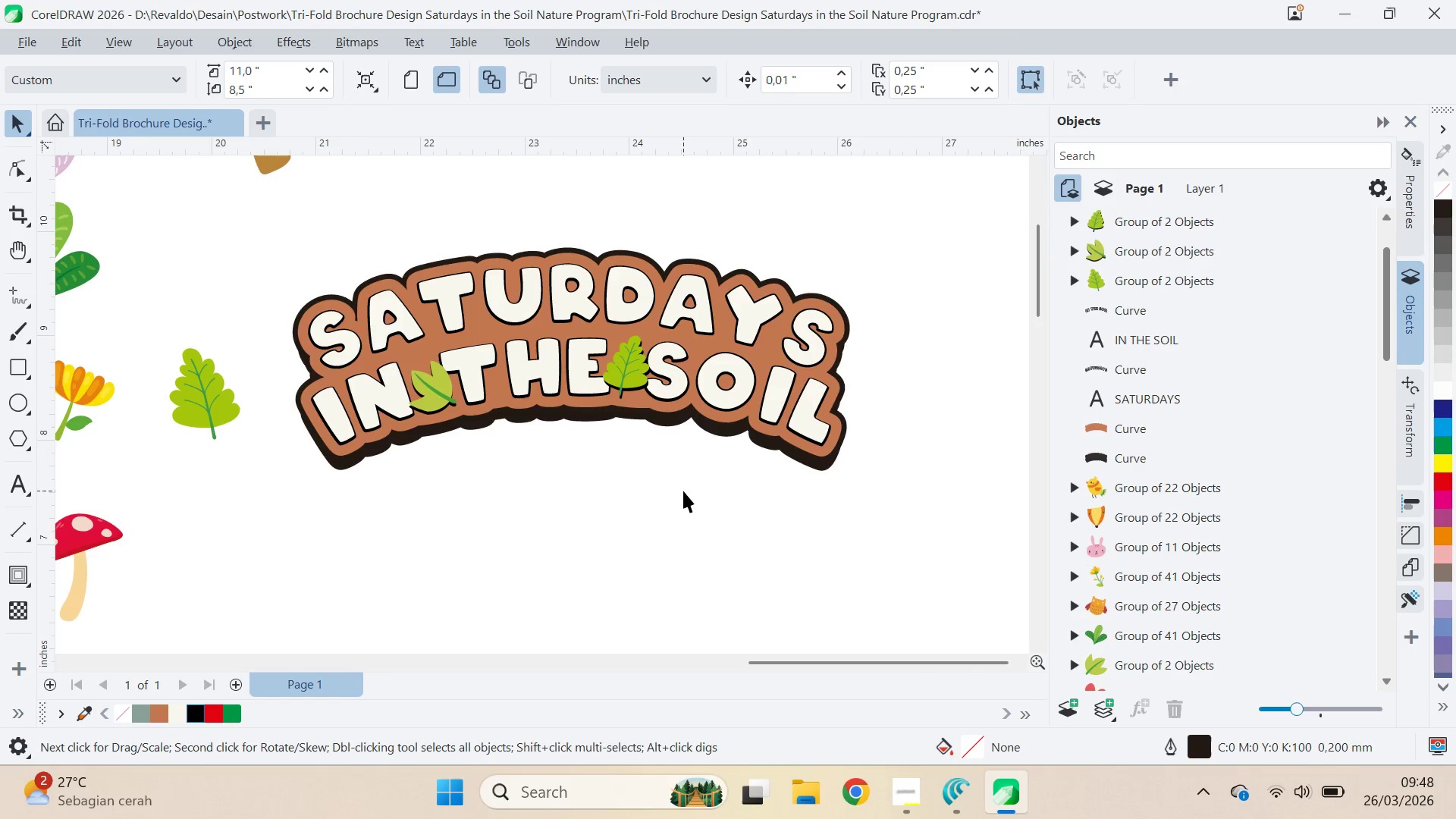 
left_click([683, 491])
 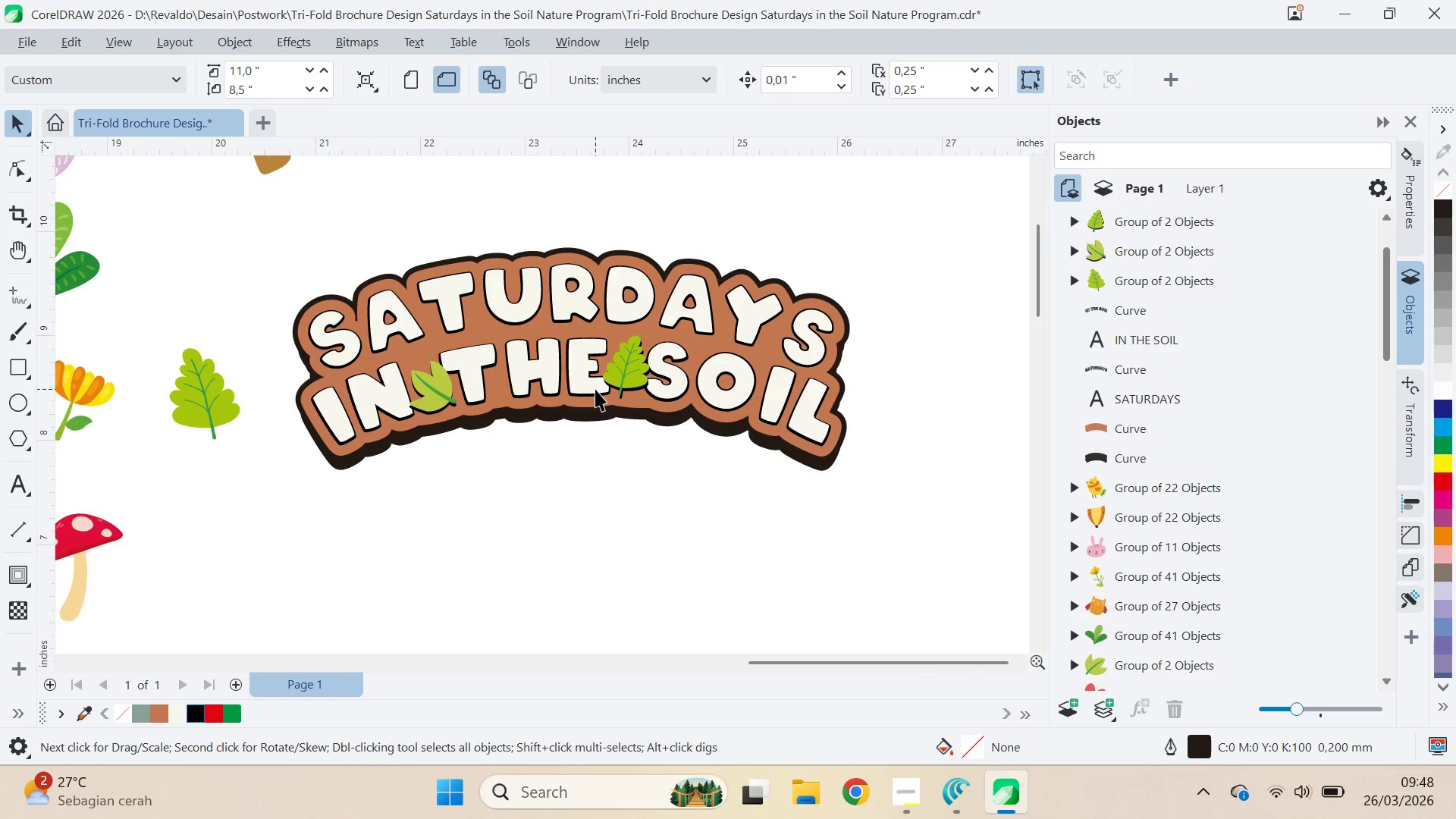 
scroll: coordinate [622, 415], scroll_direction: down, amount: 7.0
 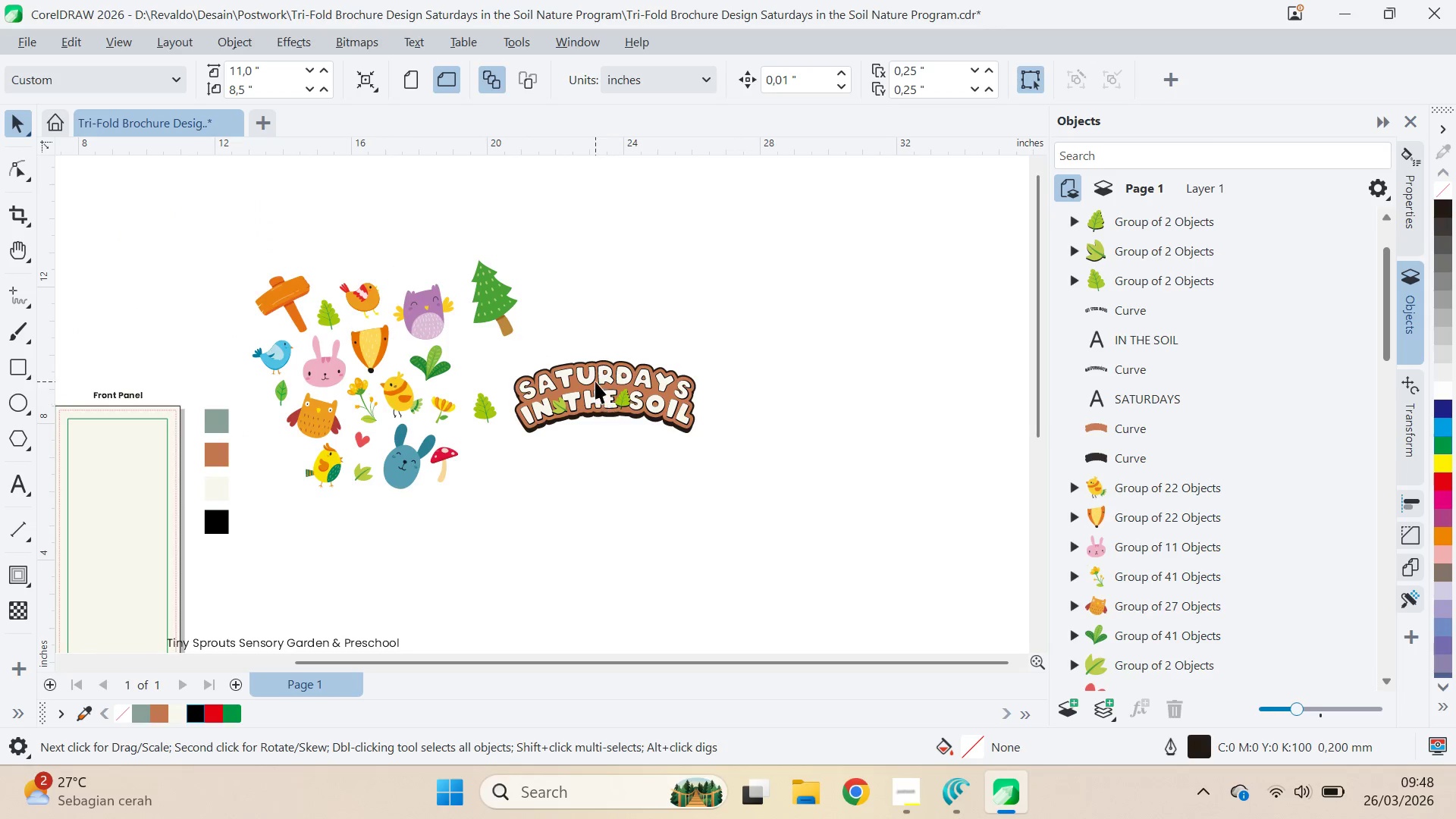 
scroll: coordinate [595, 379], scroll_direction: up, amount: 2.0
 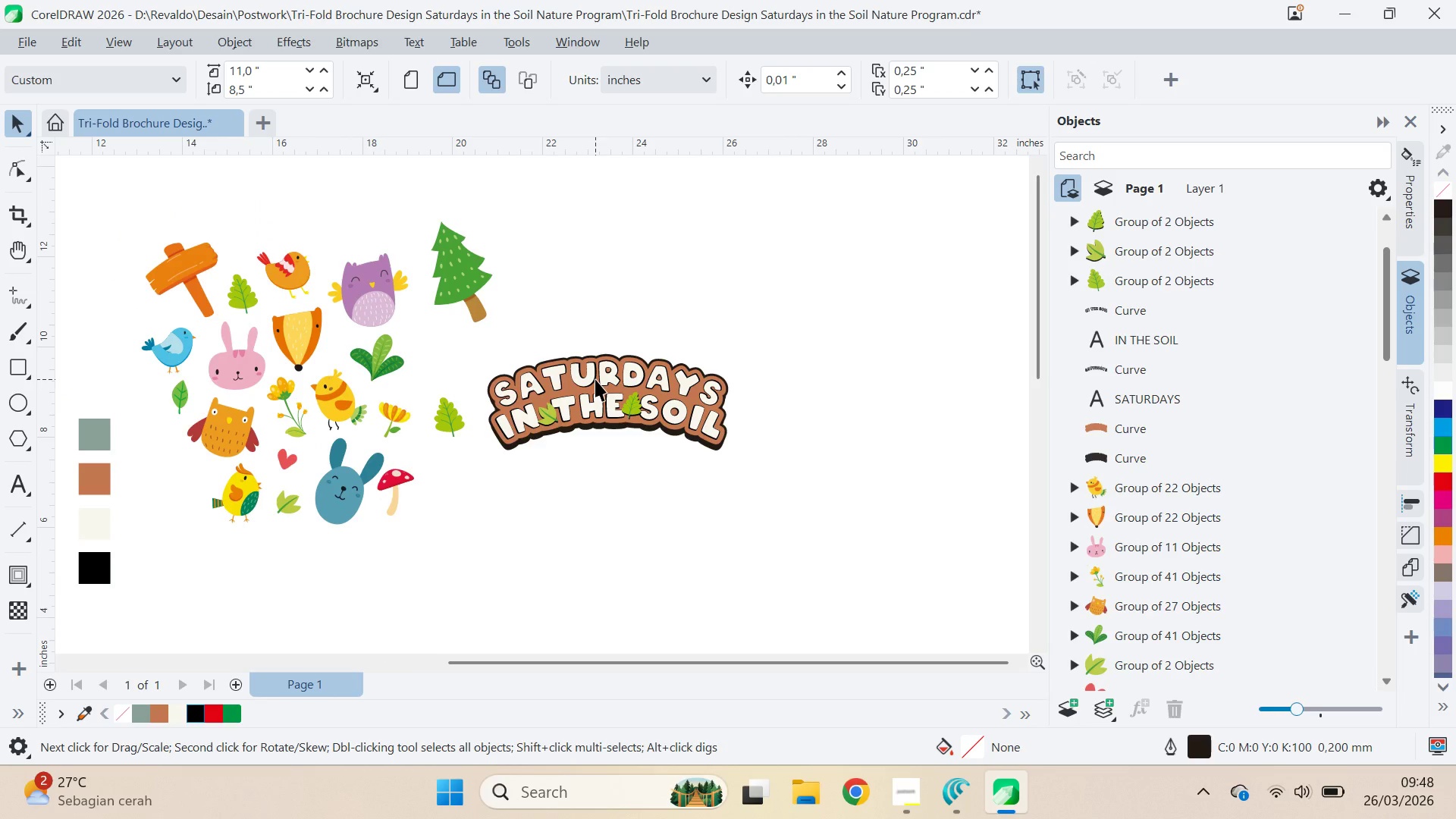 
type(qv)
 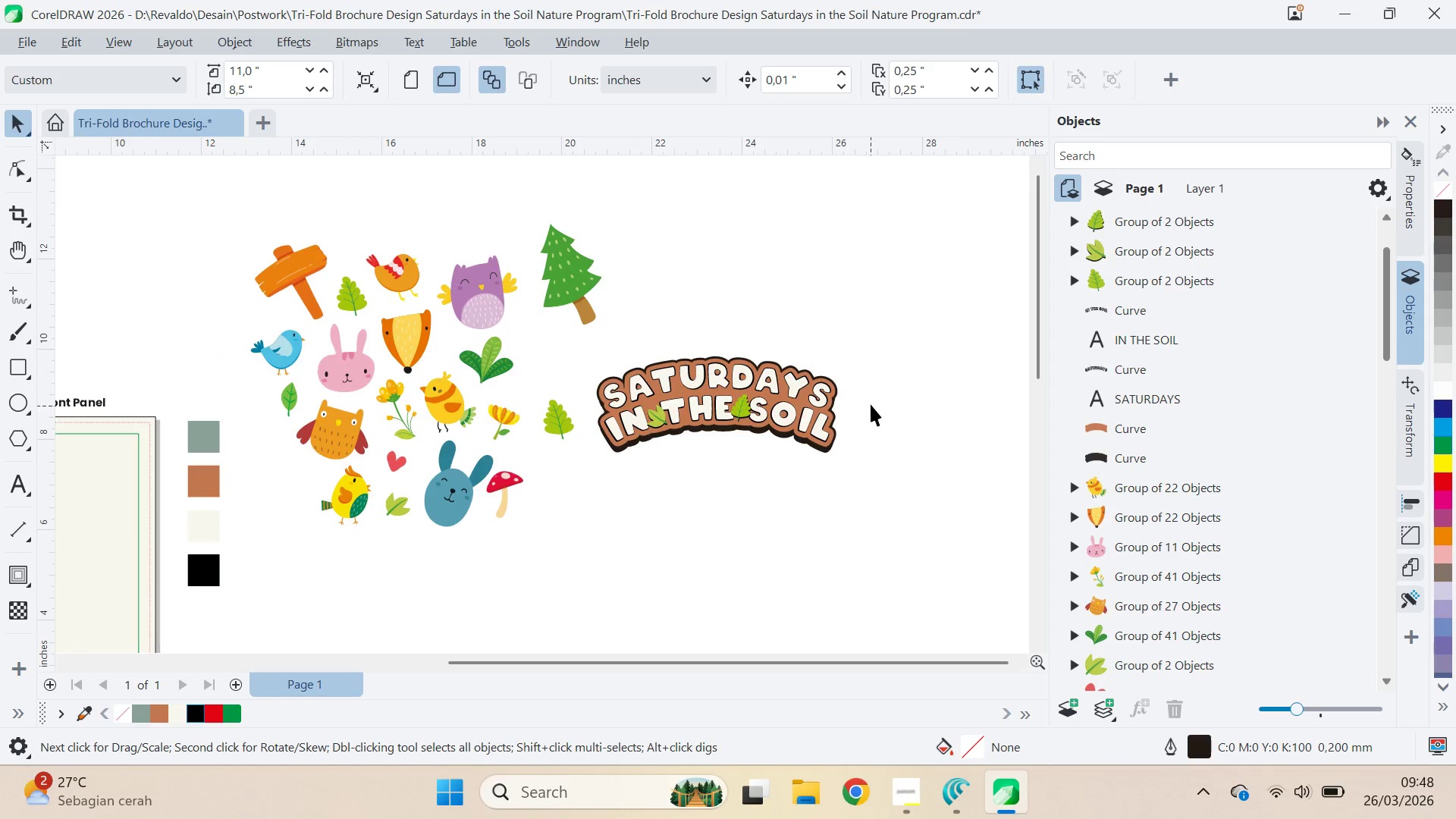 
left_click_drag(start_coordinate=[560, 478], to_coordinate=[669, 480])
 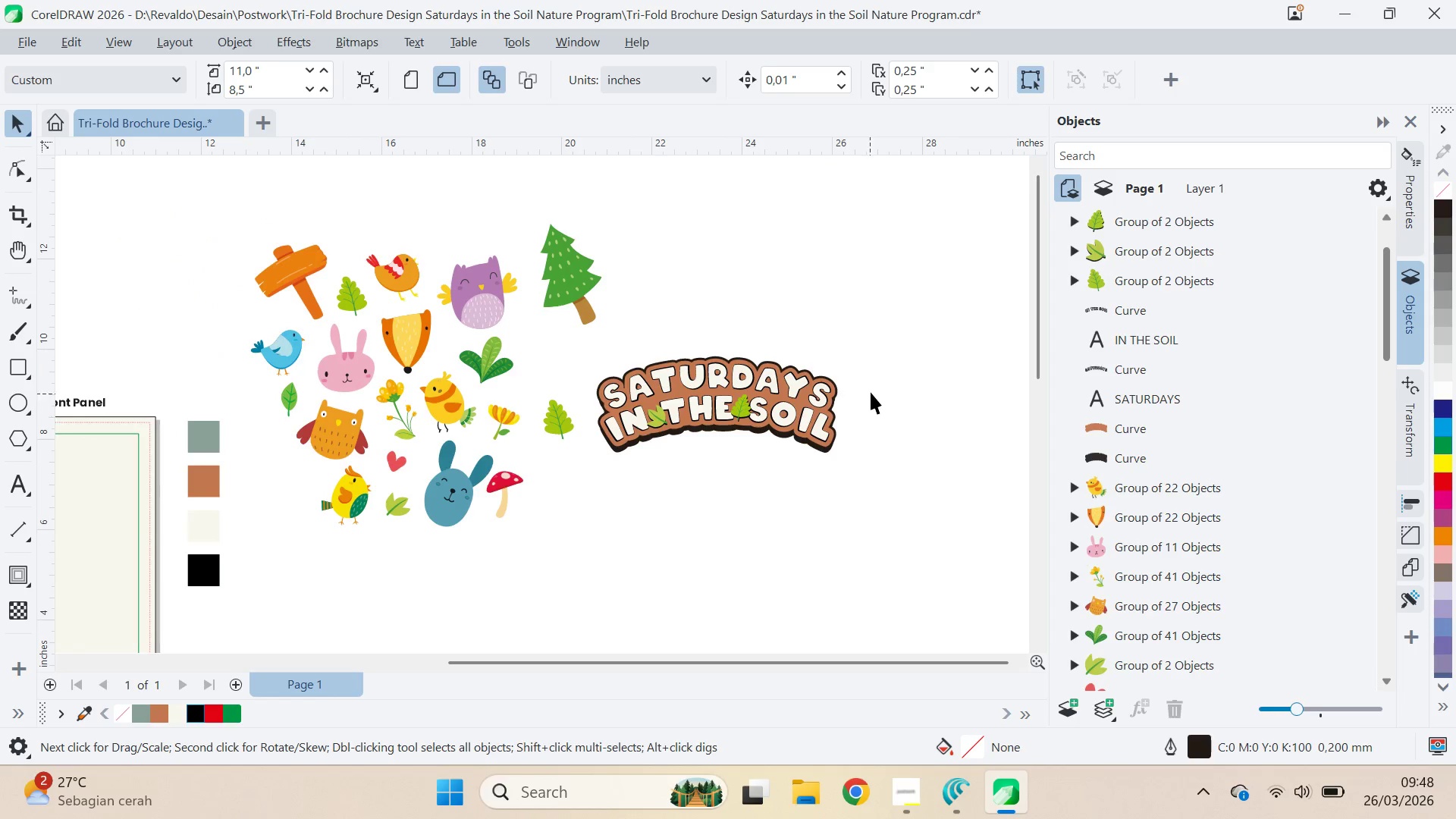 
left_click_drag(start_coordinate=[881, 344], to_coordinate=[576, 484])
 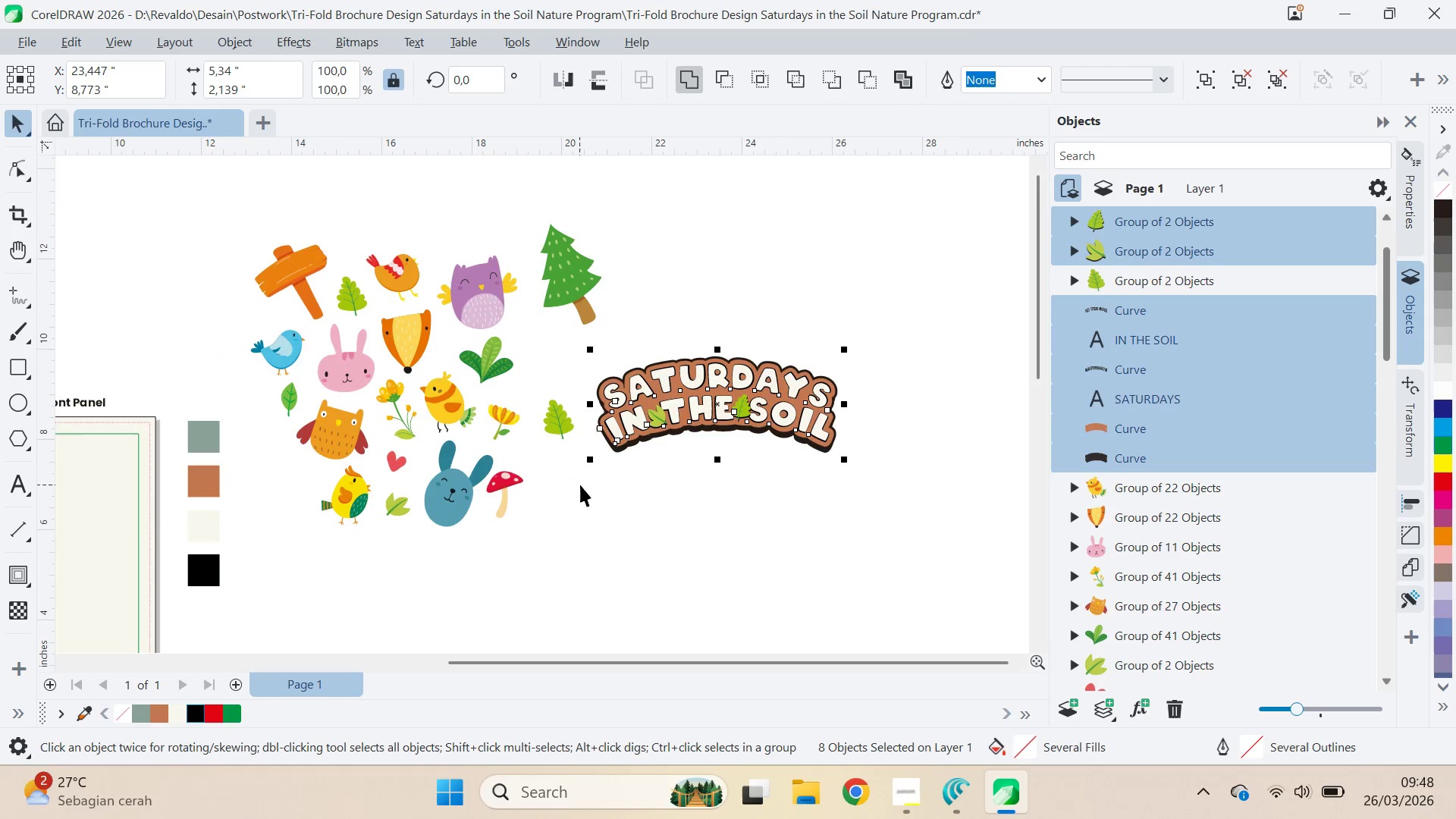 
hold_key(key=ControlLeft, duration=1.5)
 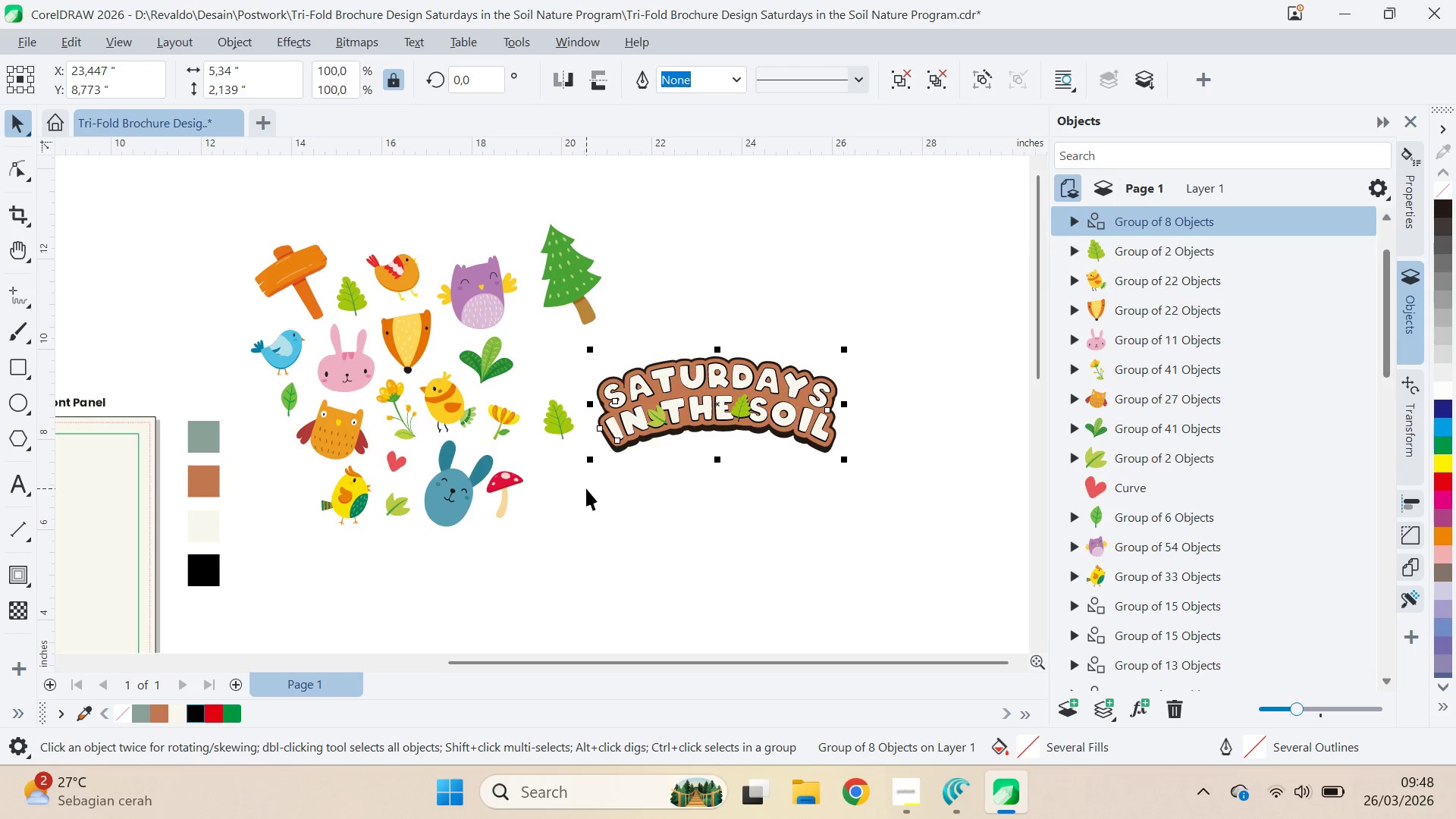 
key(Control+G)
 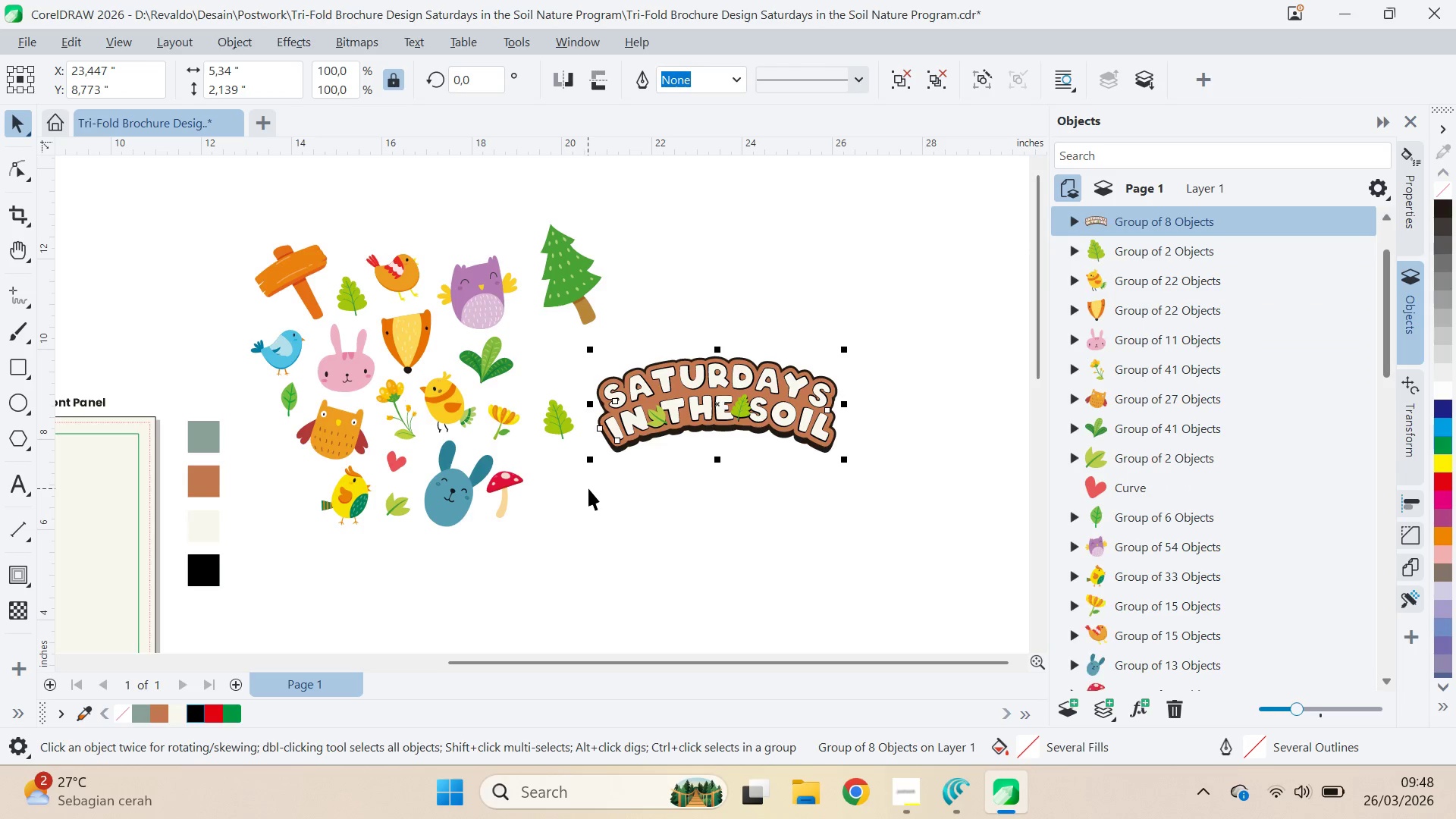 
key(Control+Q)
 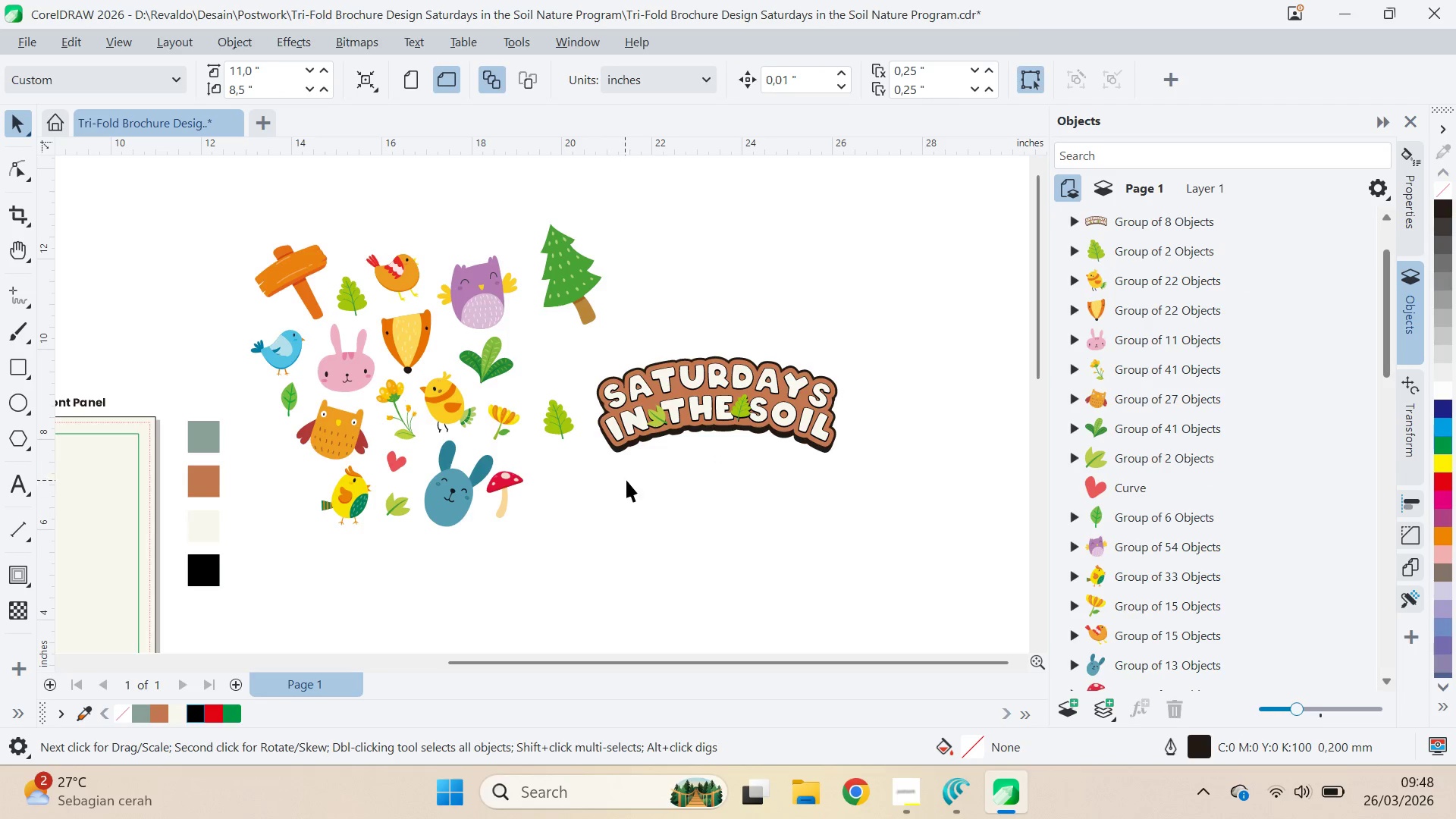 
type(qv)
 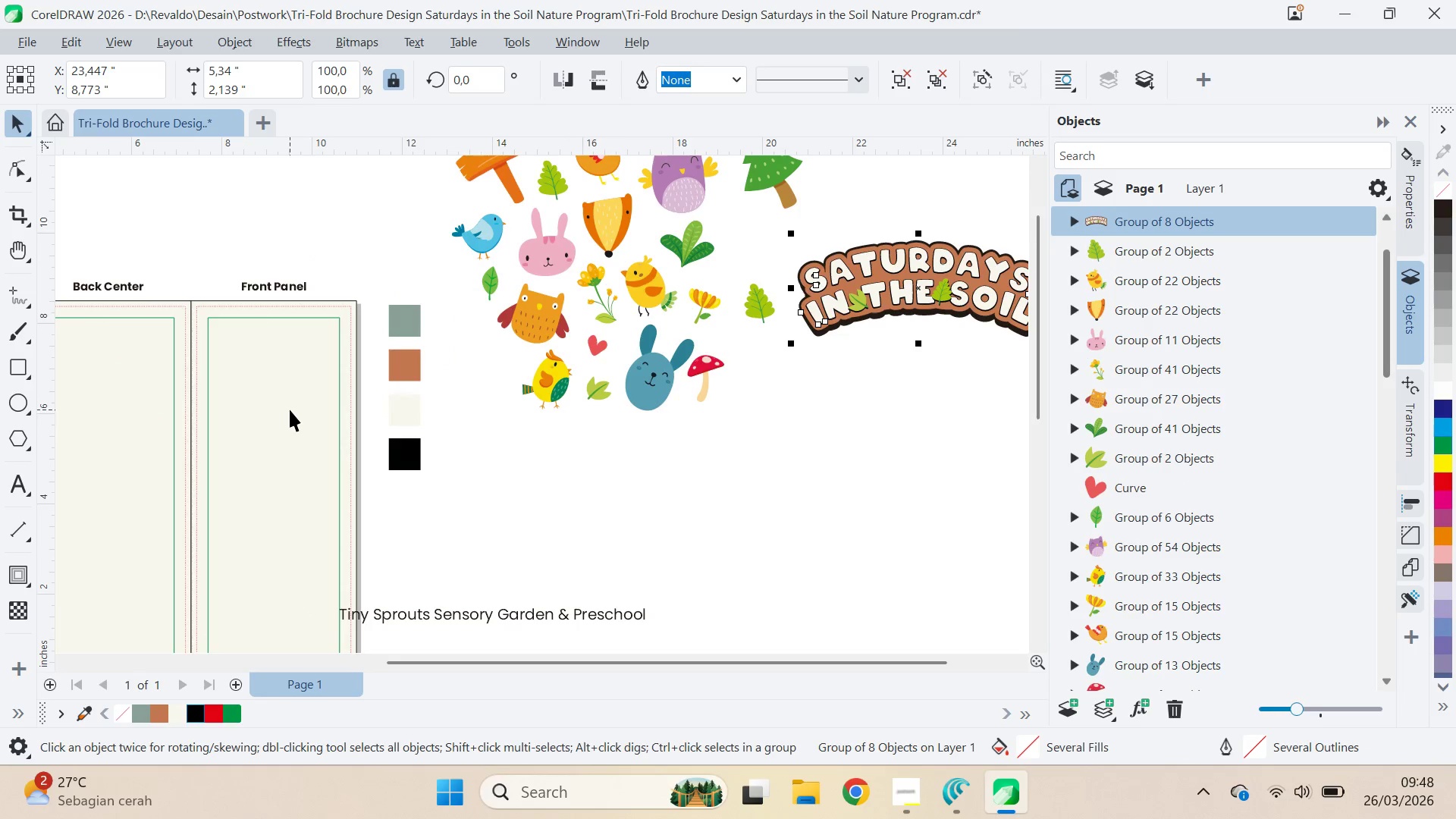 
left_click_drag(start_coordinate=[545, 527], to_coordinate=[746, 411])
 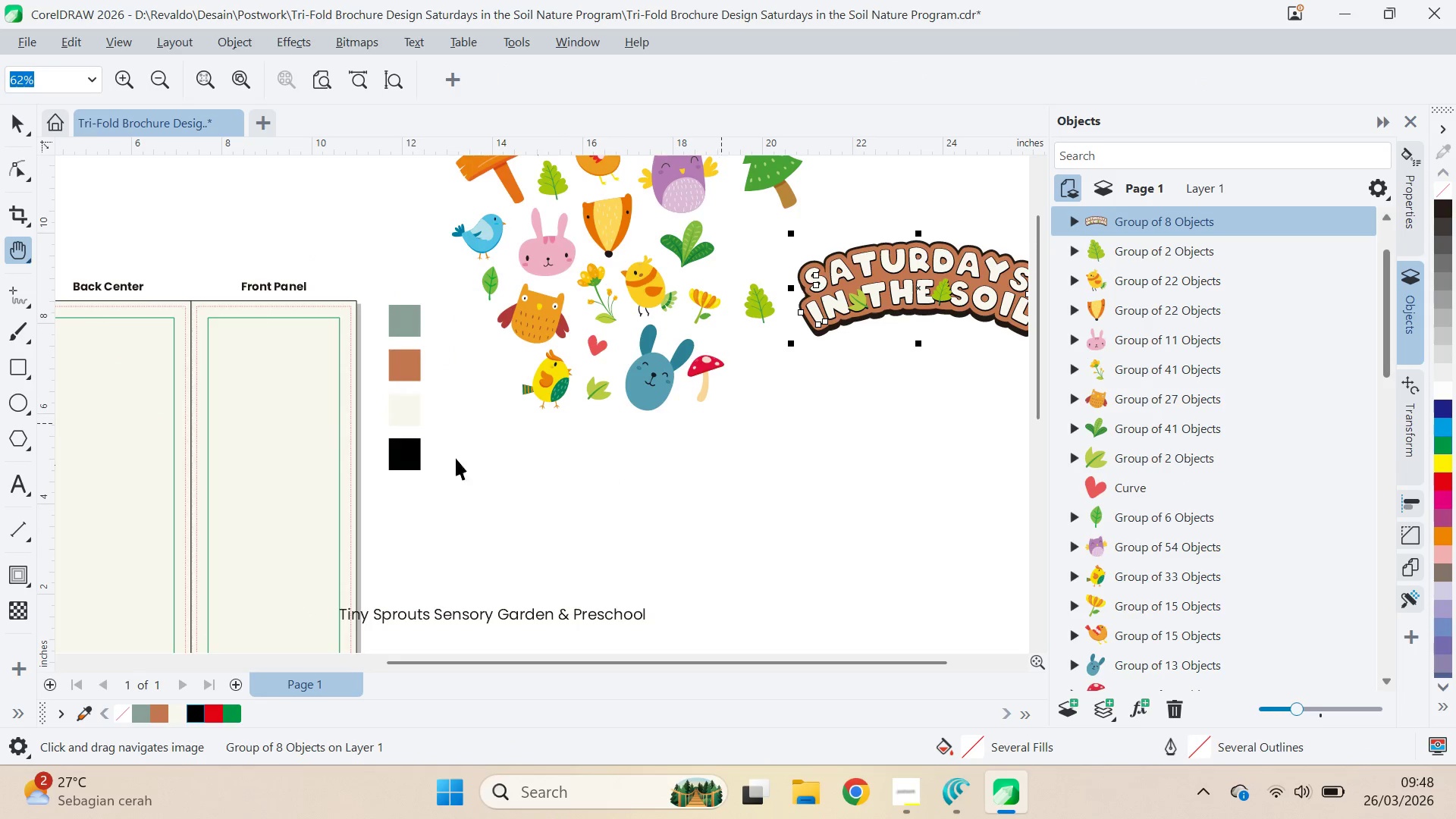 
hold_key(key=ShiftLeft, duration=0.56)
left_click([291, 410])
 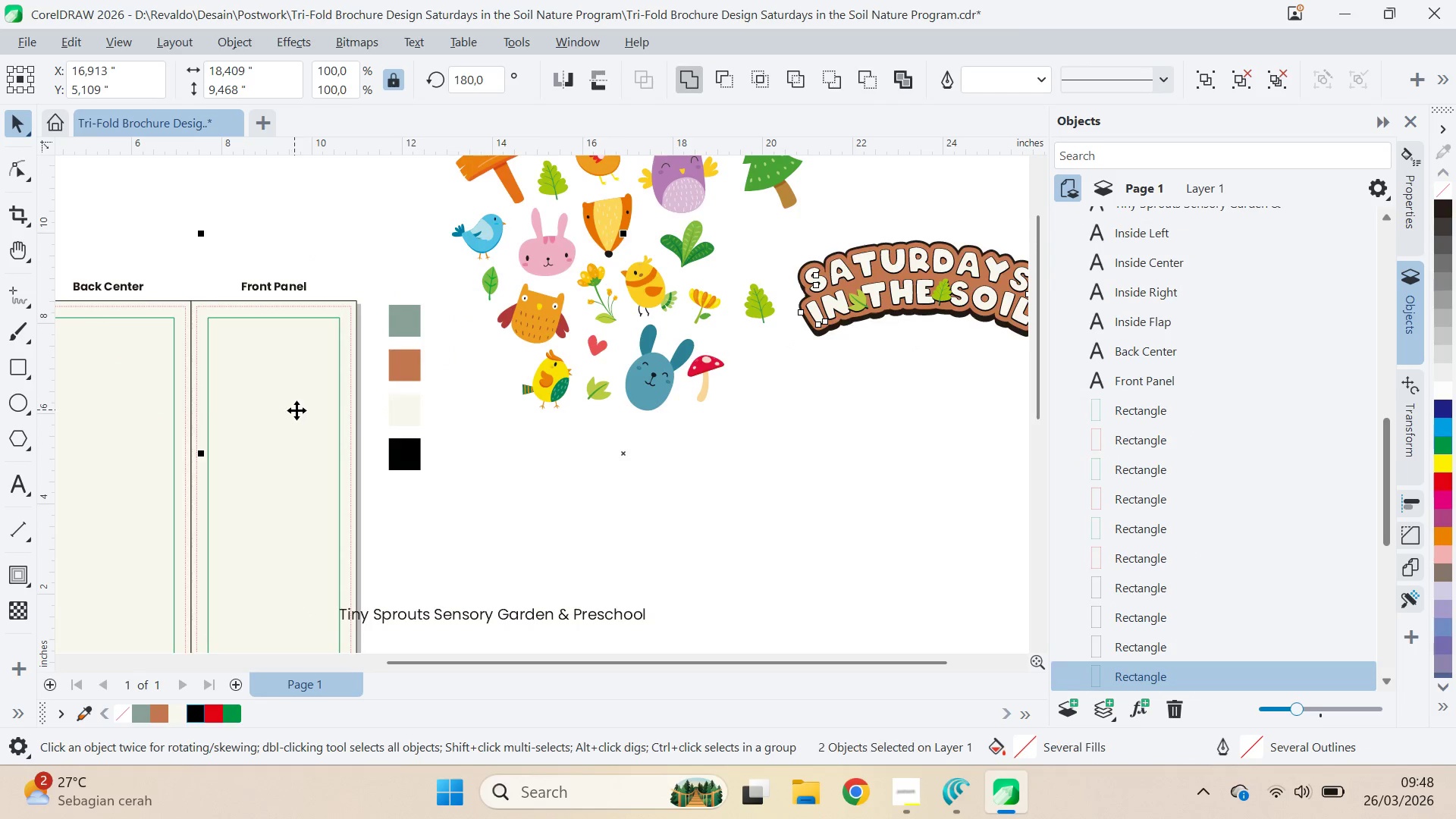 
type(ce)
 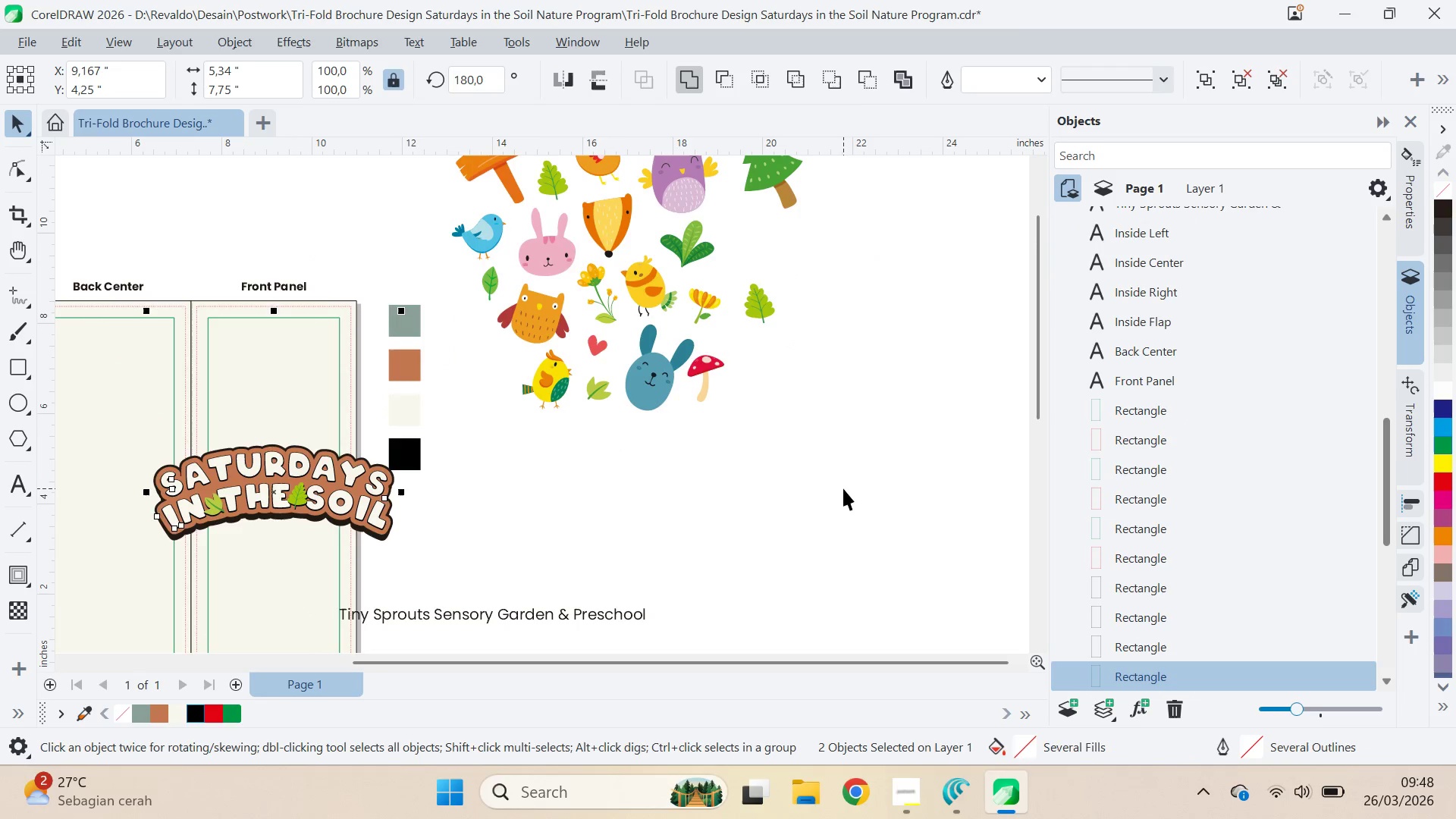 
left_click([844, 488])
 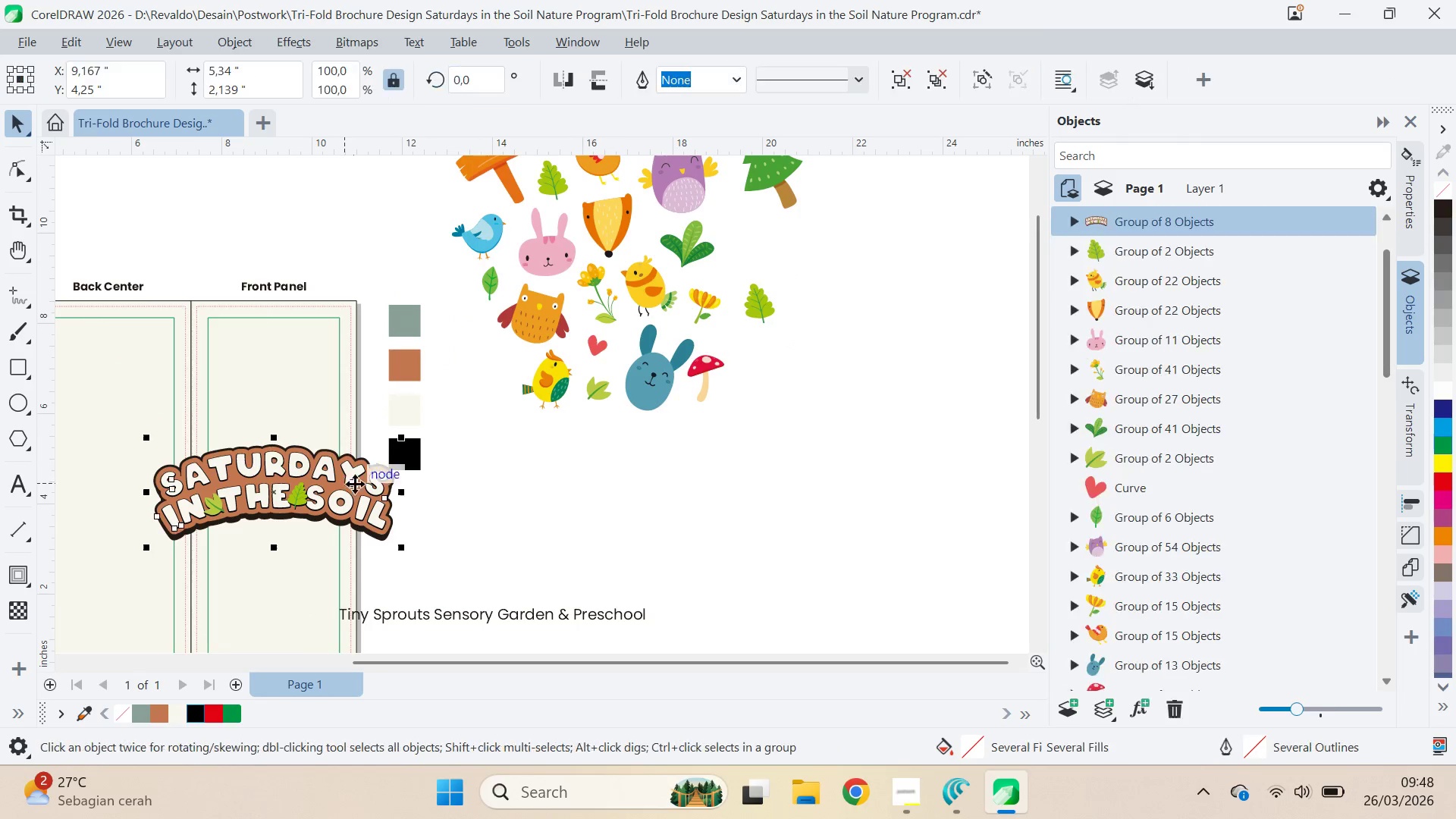 
hold_key(key=ShiftLeft, duration=1.5)
left_click_drag(start_coordinate=[402, 550], to_coordinate=[346, 579])
 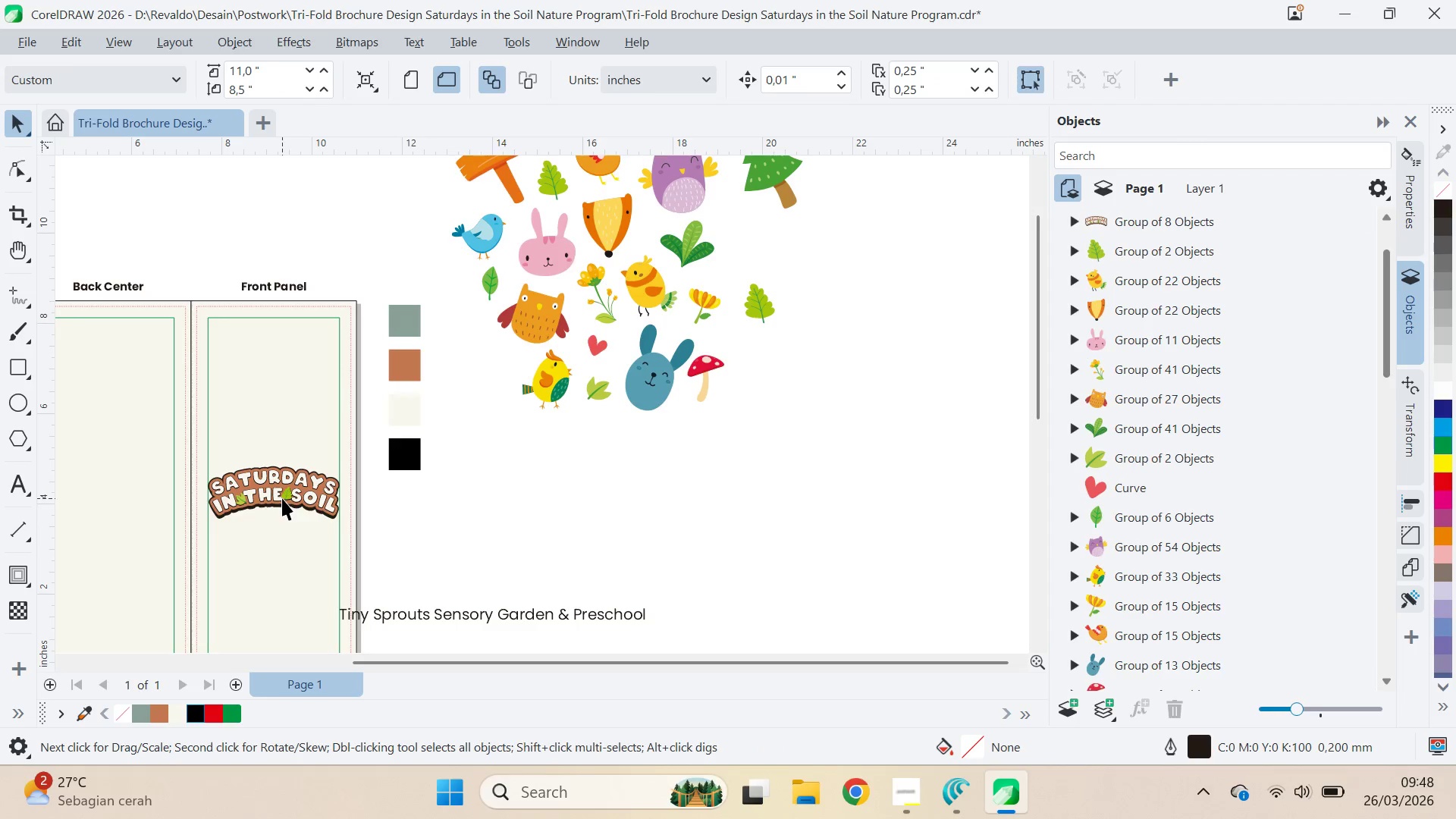 
hold_key(key=ShiftLeft, duration=1.52)
 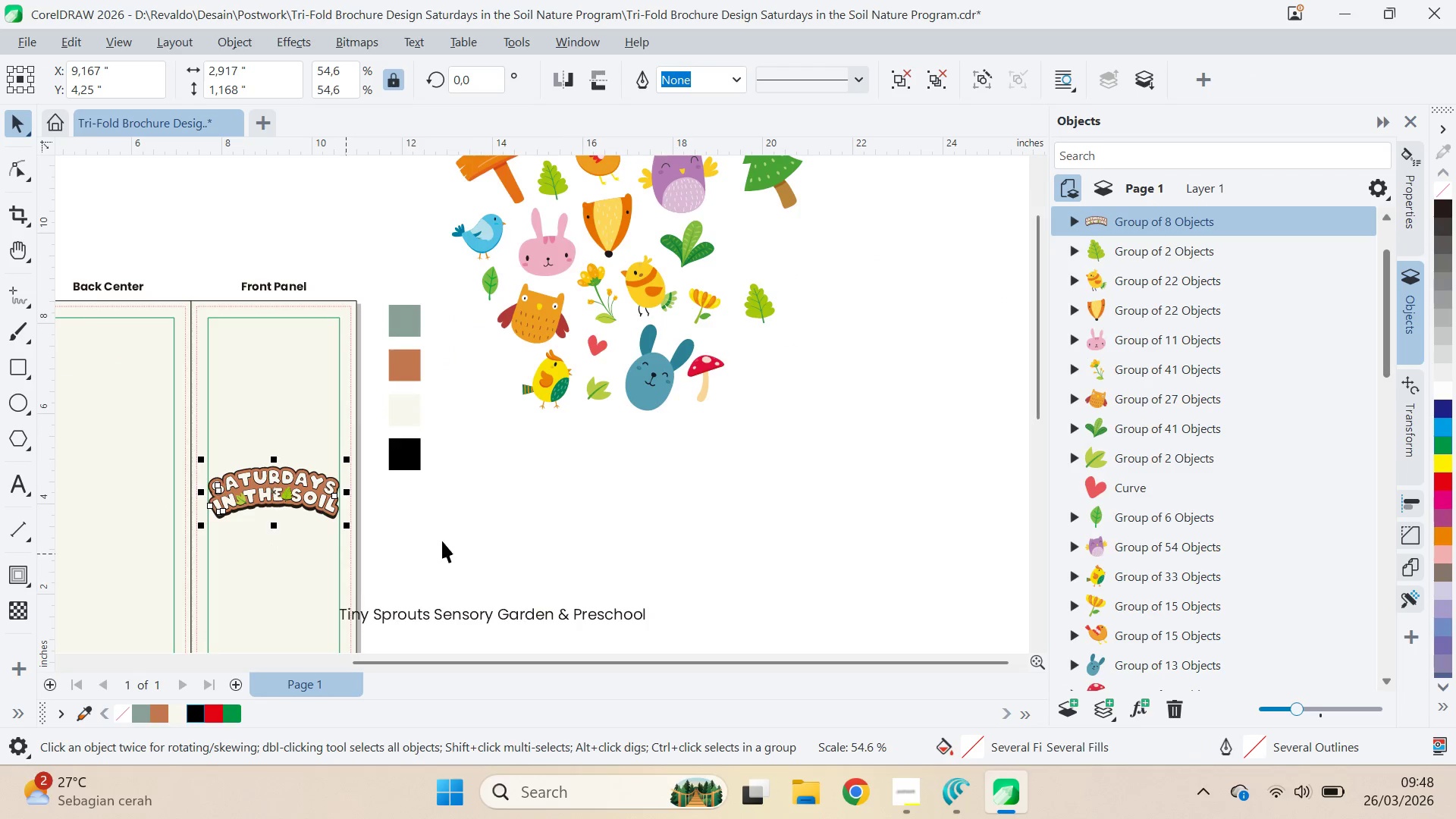 
hold_key(key=ShiftLeft, duration=0.47)
 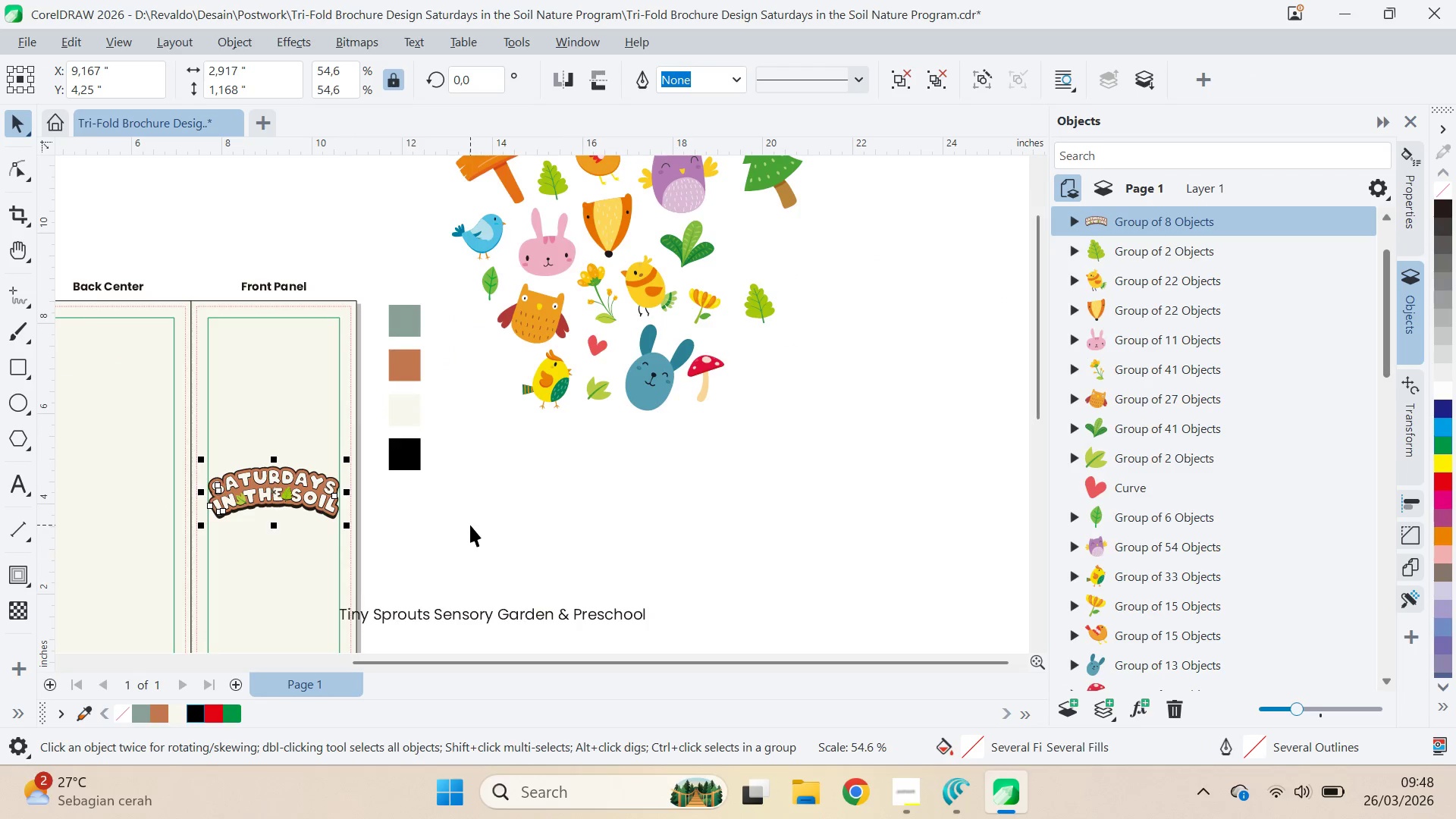 
left_click([470, 525])
 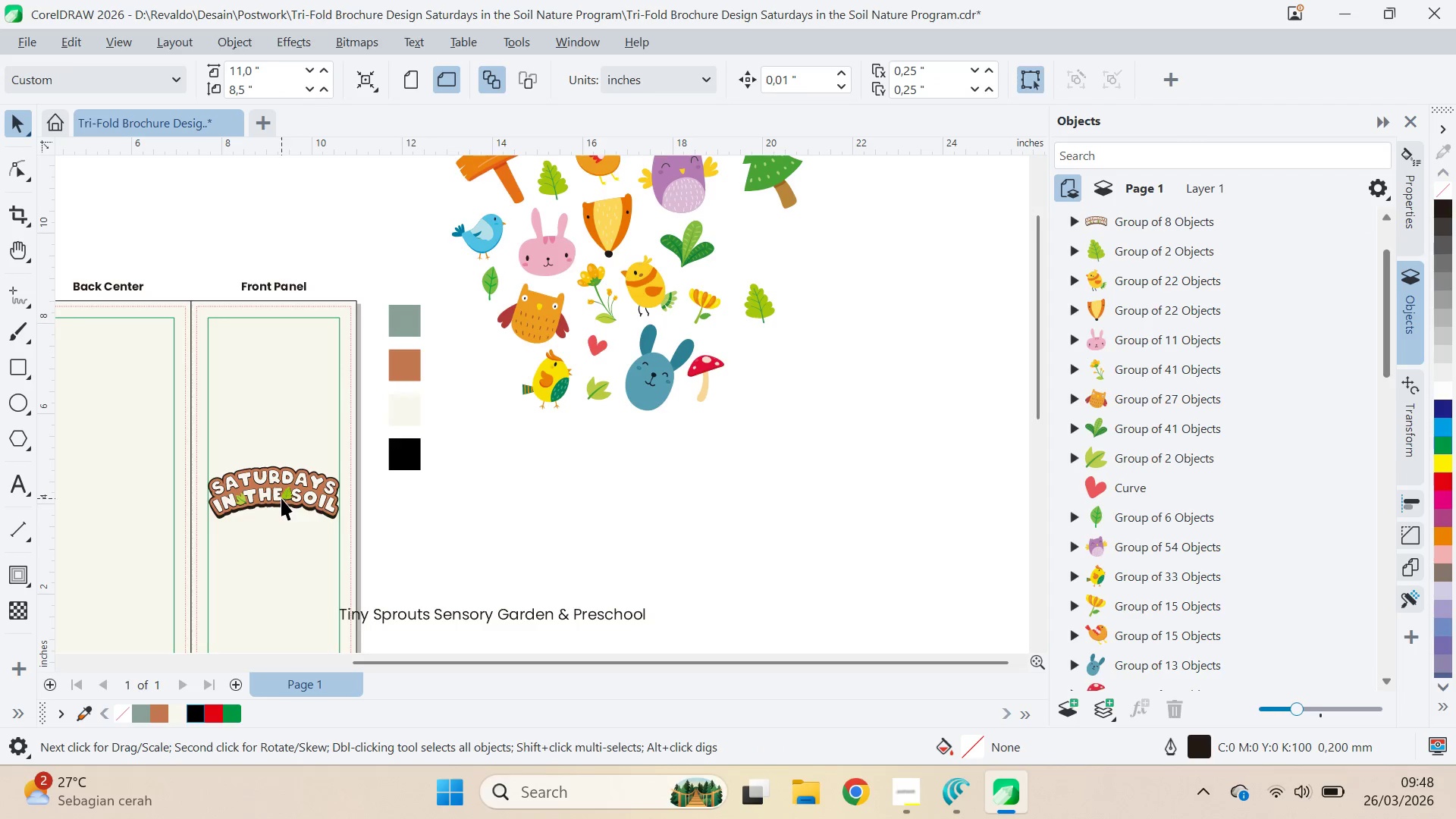 
left_click_drag(start_coordinate=[281, 498], to_coordinate=[288, 428])
 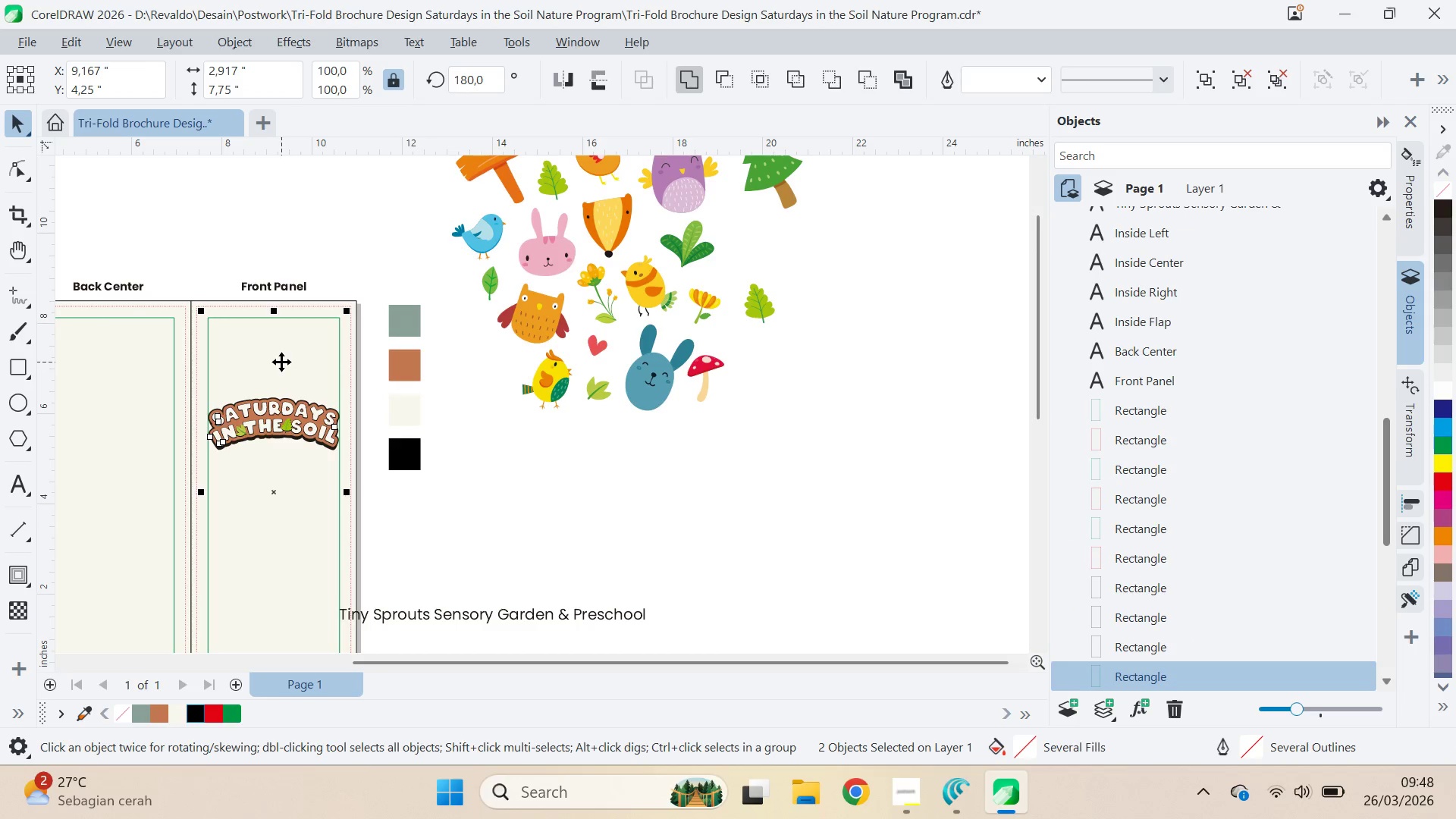 
hold_key(key=ShiftLeft, duration=0.73)
left_click_drag(start_coordinate=[288, 394], to_coordinate=[281, 362])
 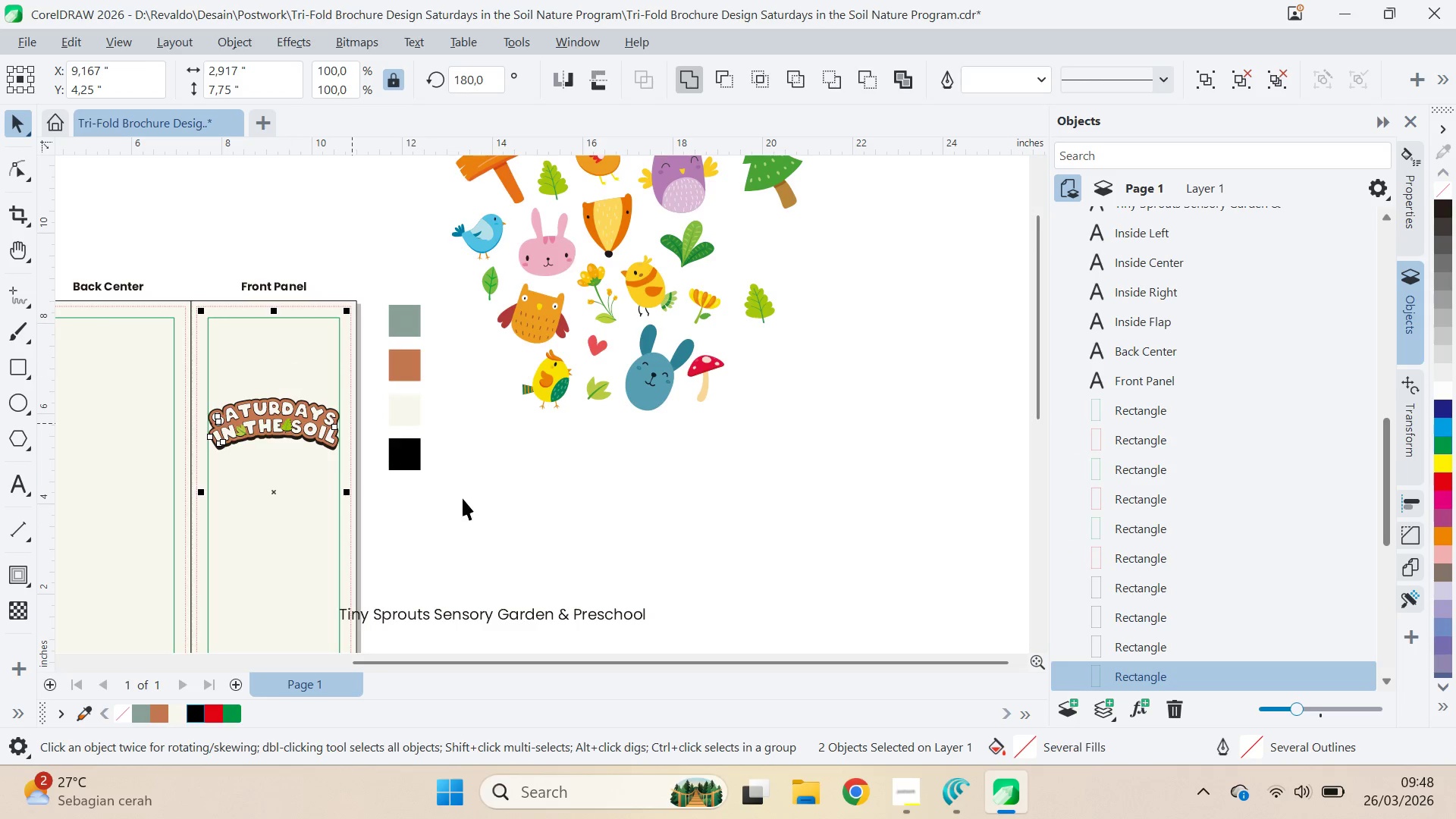 
left_click([470, 504])
 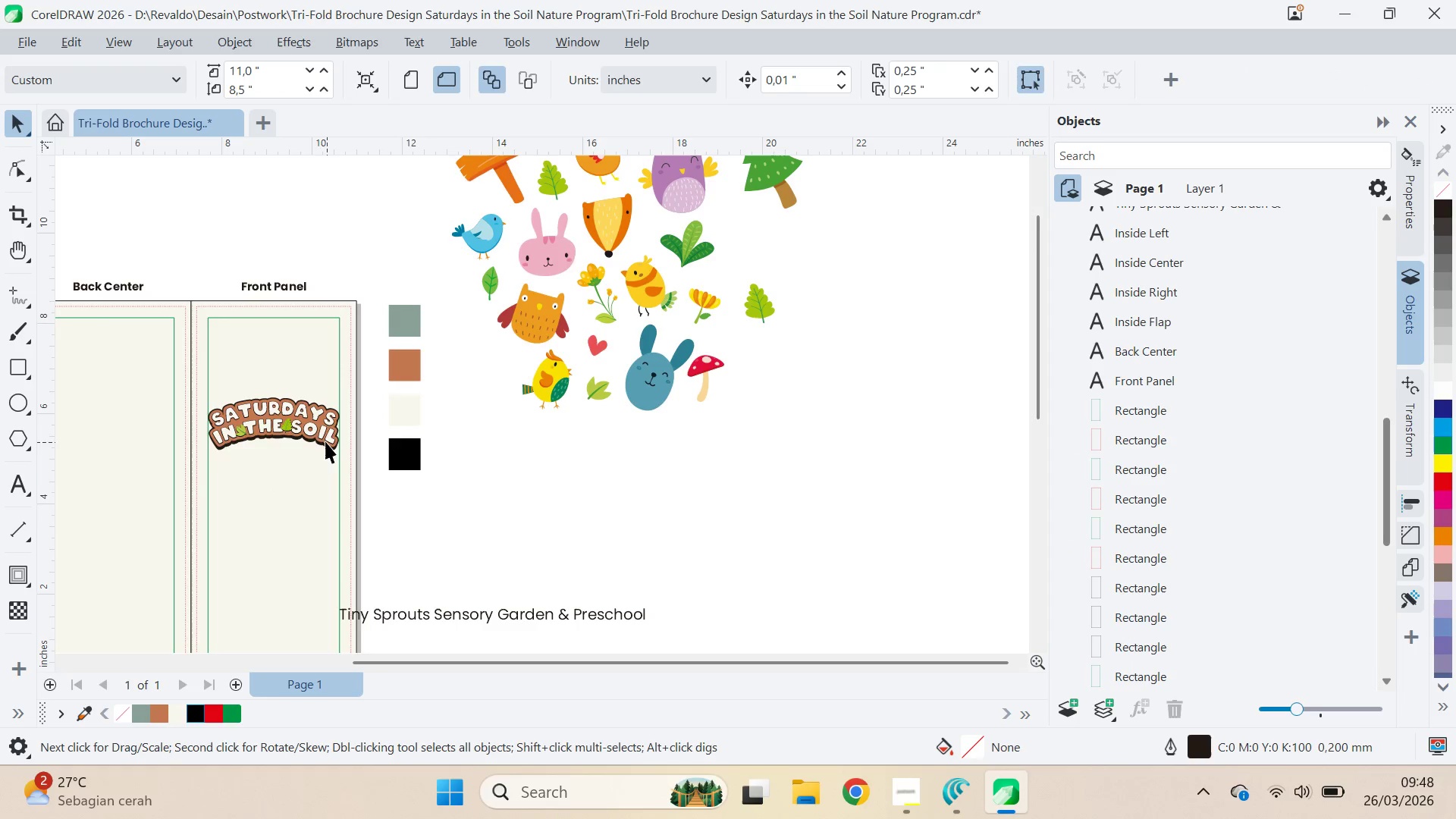 
left_click_drag(start_coordinate=[321, 437], to_coordinate=[322, 427])
 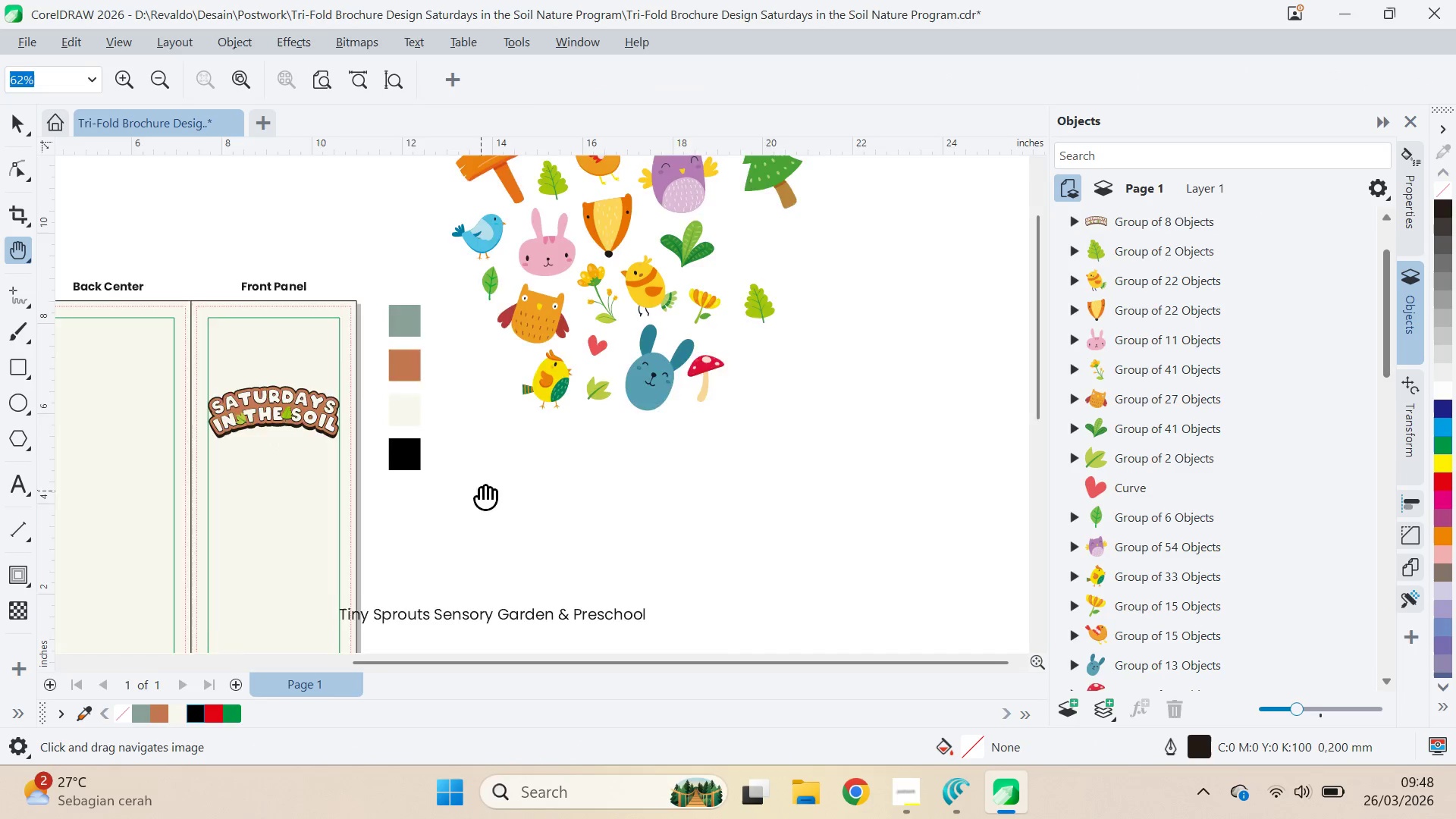 
hold_key(key=ShiftLeft, duration=1.31)
 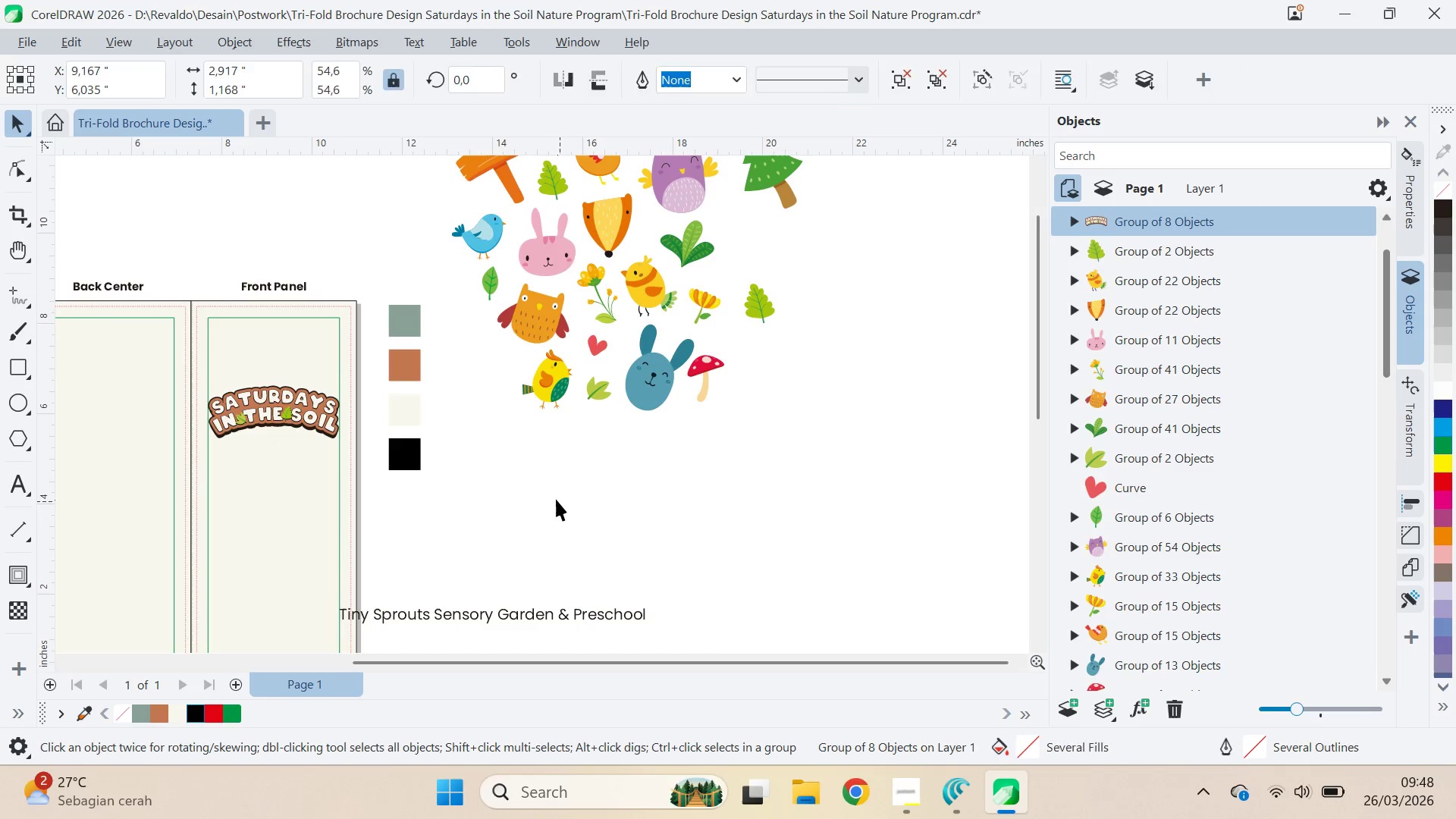 
type(qv)
 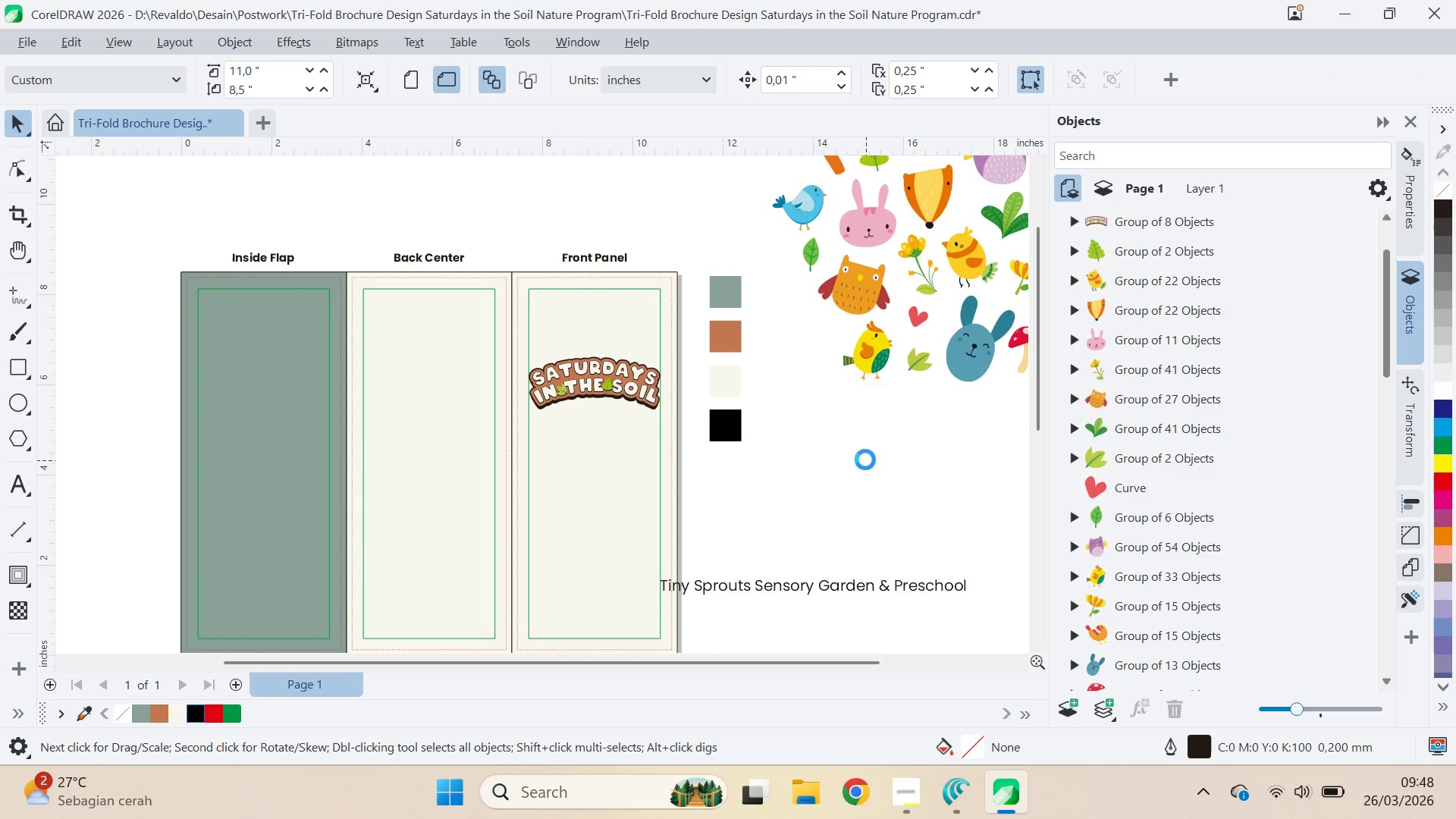 
left_click_drag(start_coordinate=[481, 490], to_coordinate=[802, 461])
 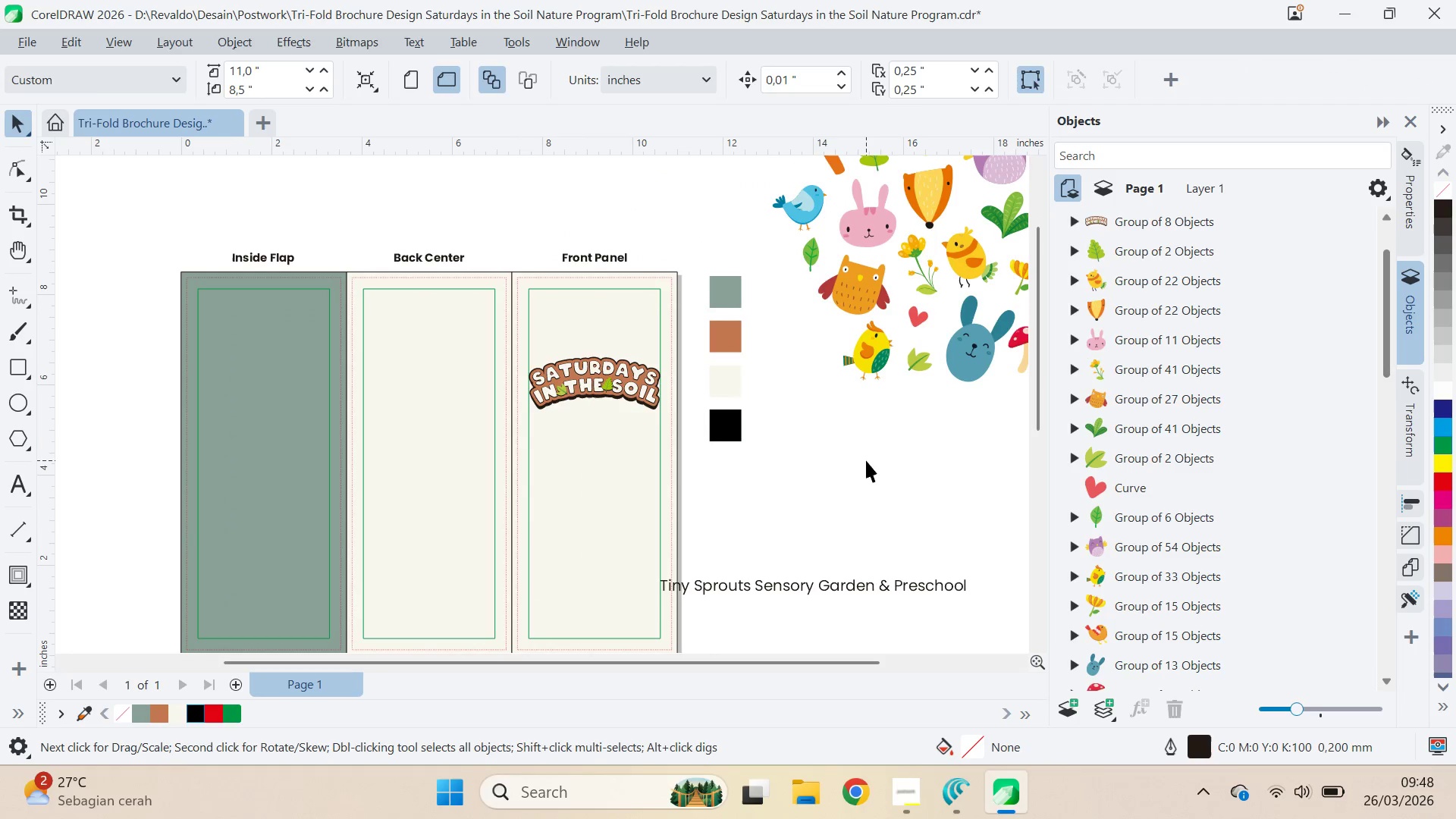 
key(Control+S)
 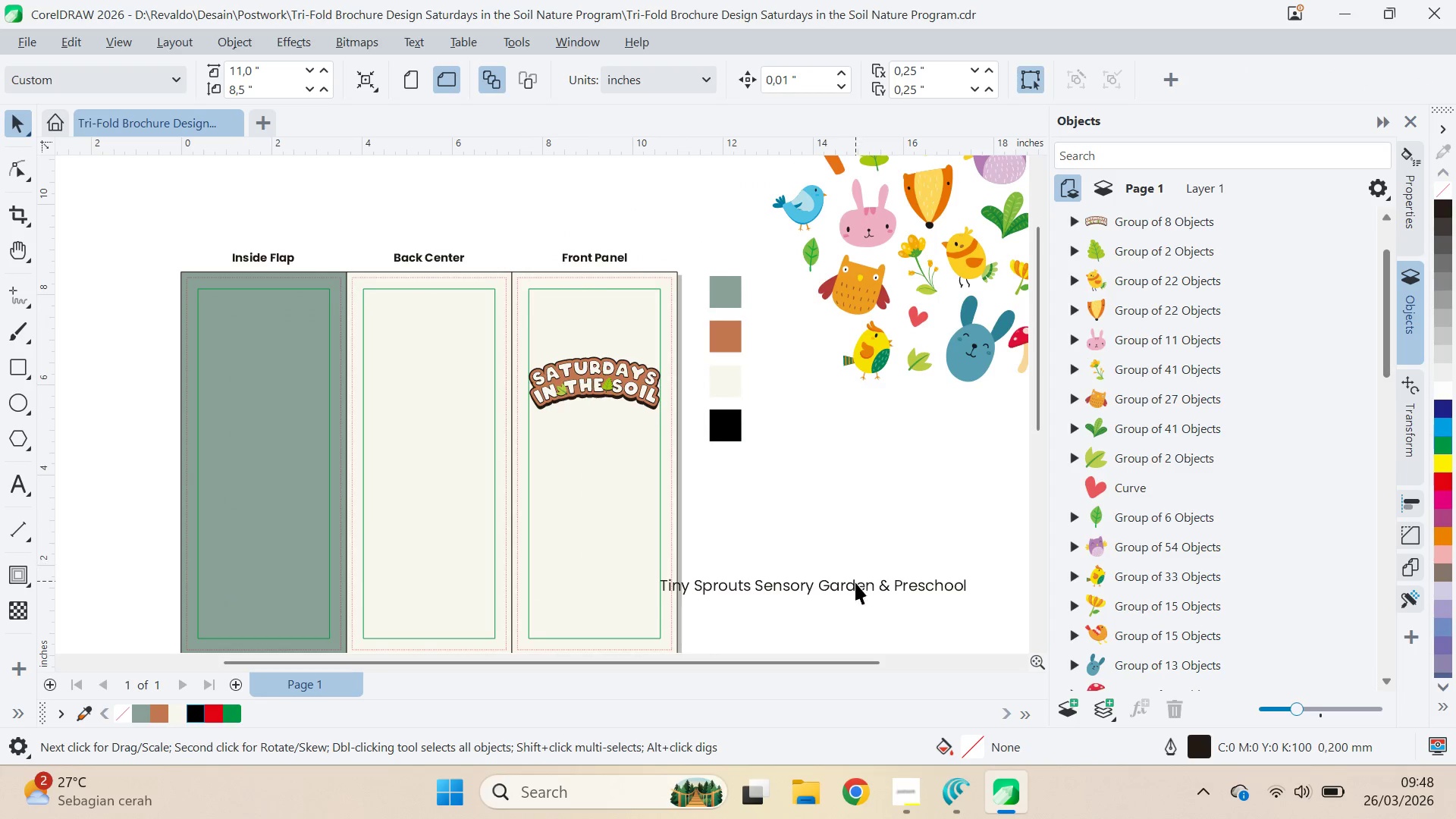 
left_click_drag(start_coordinate=[855, 590], to_coordinate=[914, 514])
 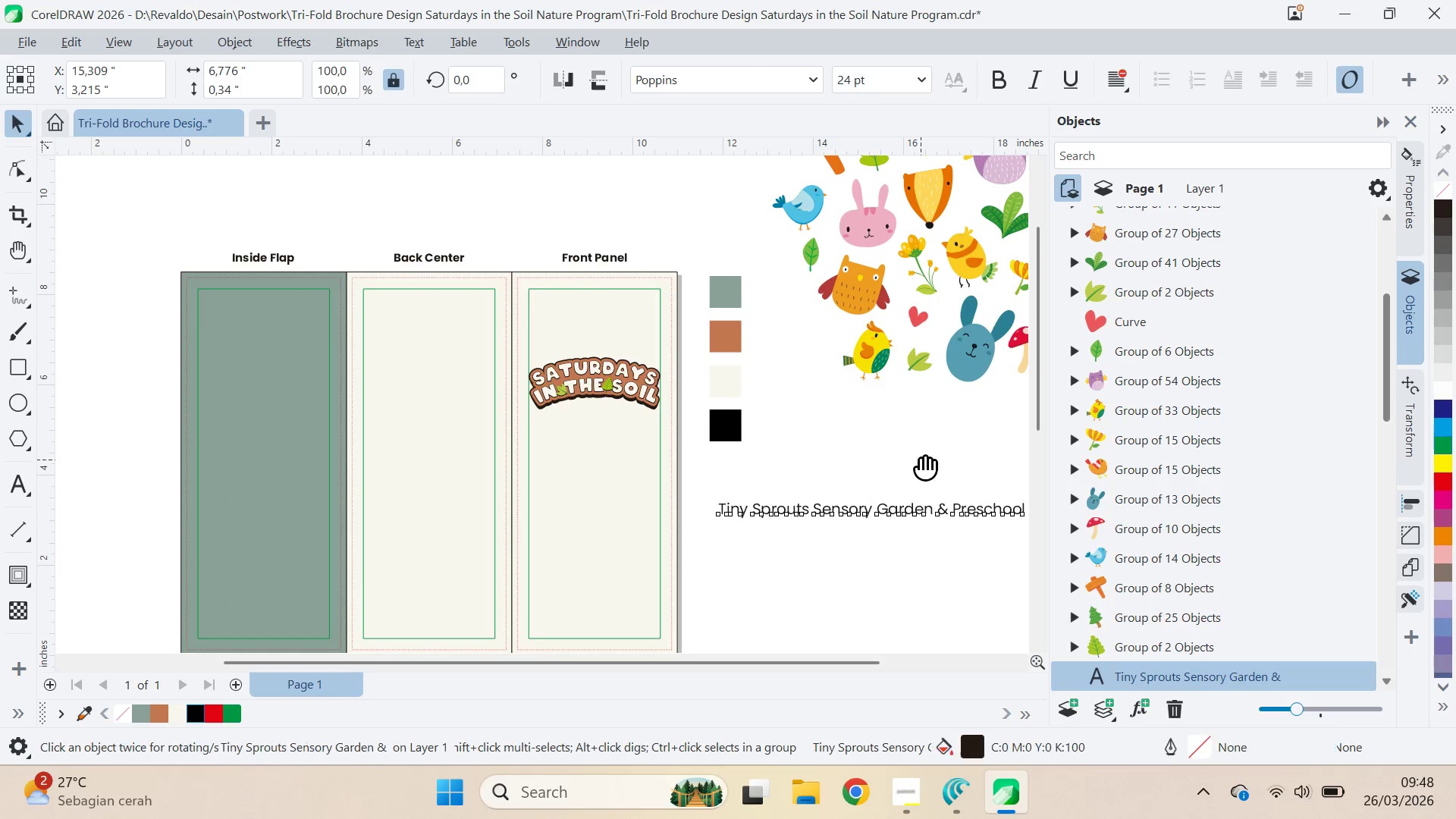 
type(qv)
 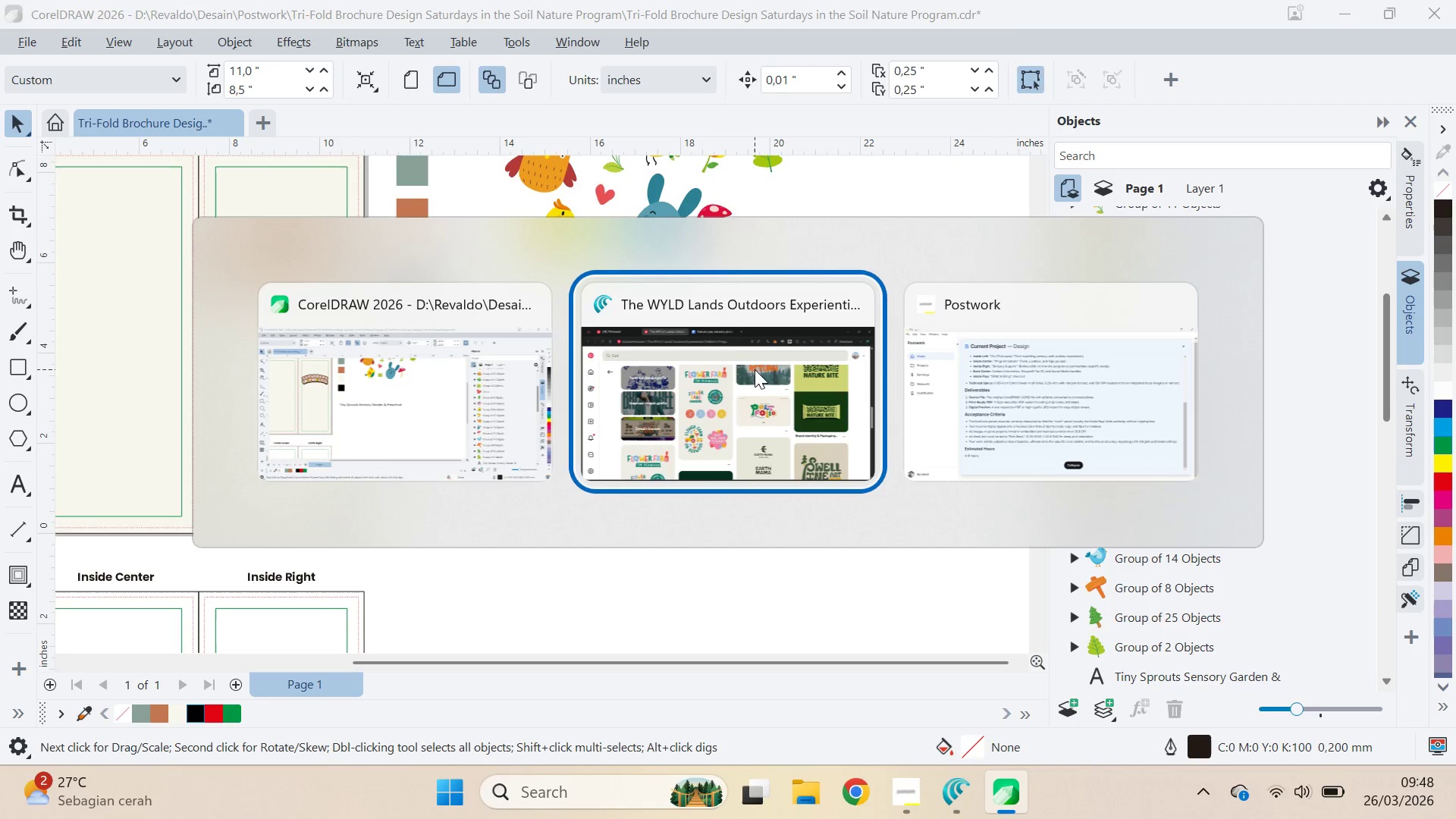 
left_click_drag(start_coordinate=[917, 455], to_coordinate=[604, 333])
 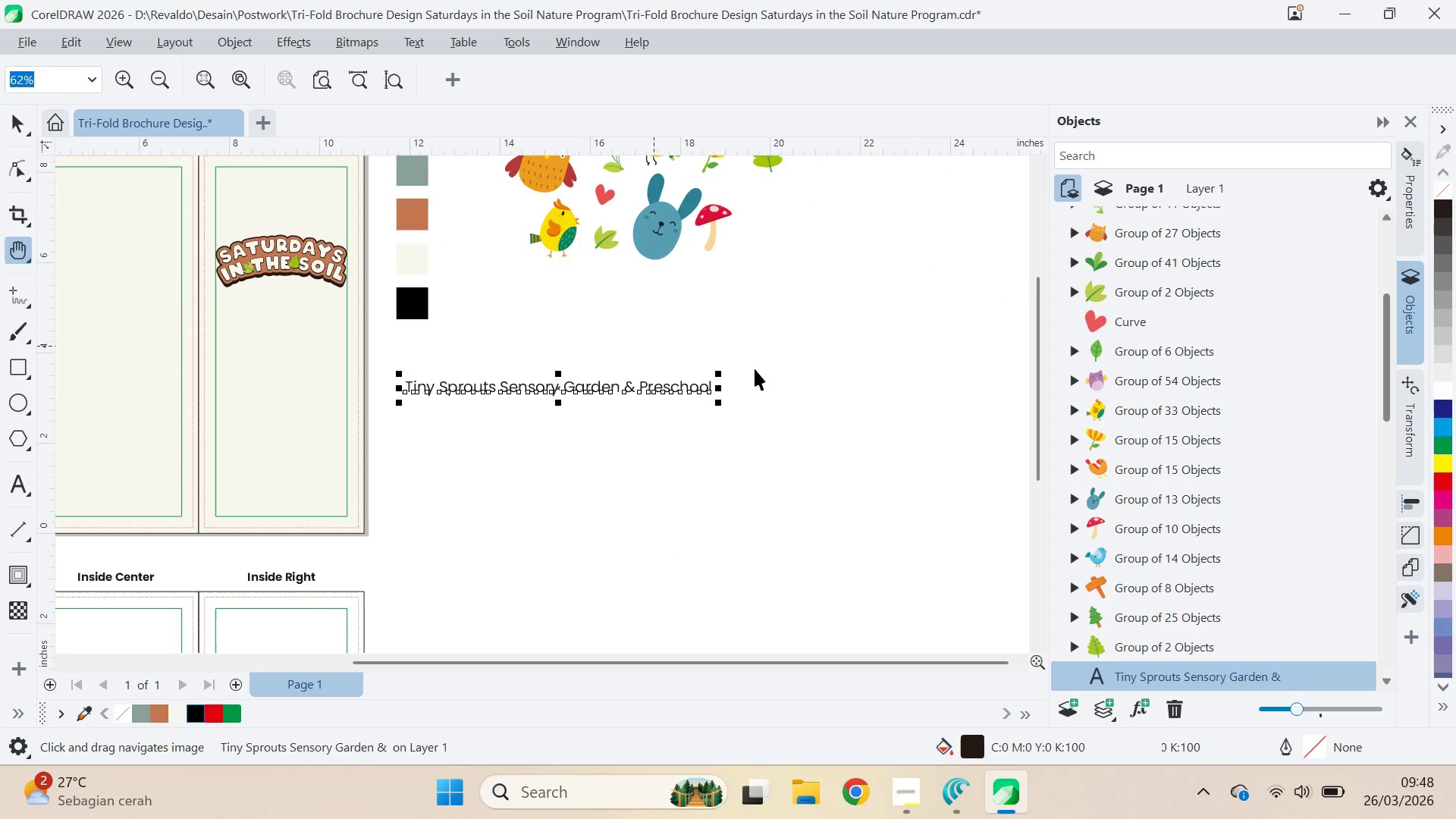 
left_click([755, 369])
 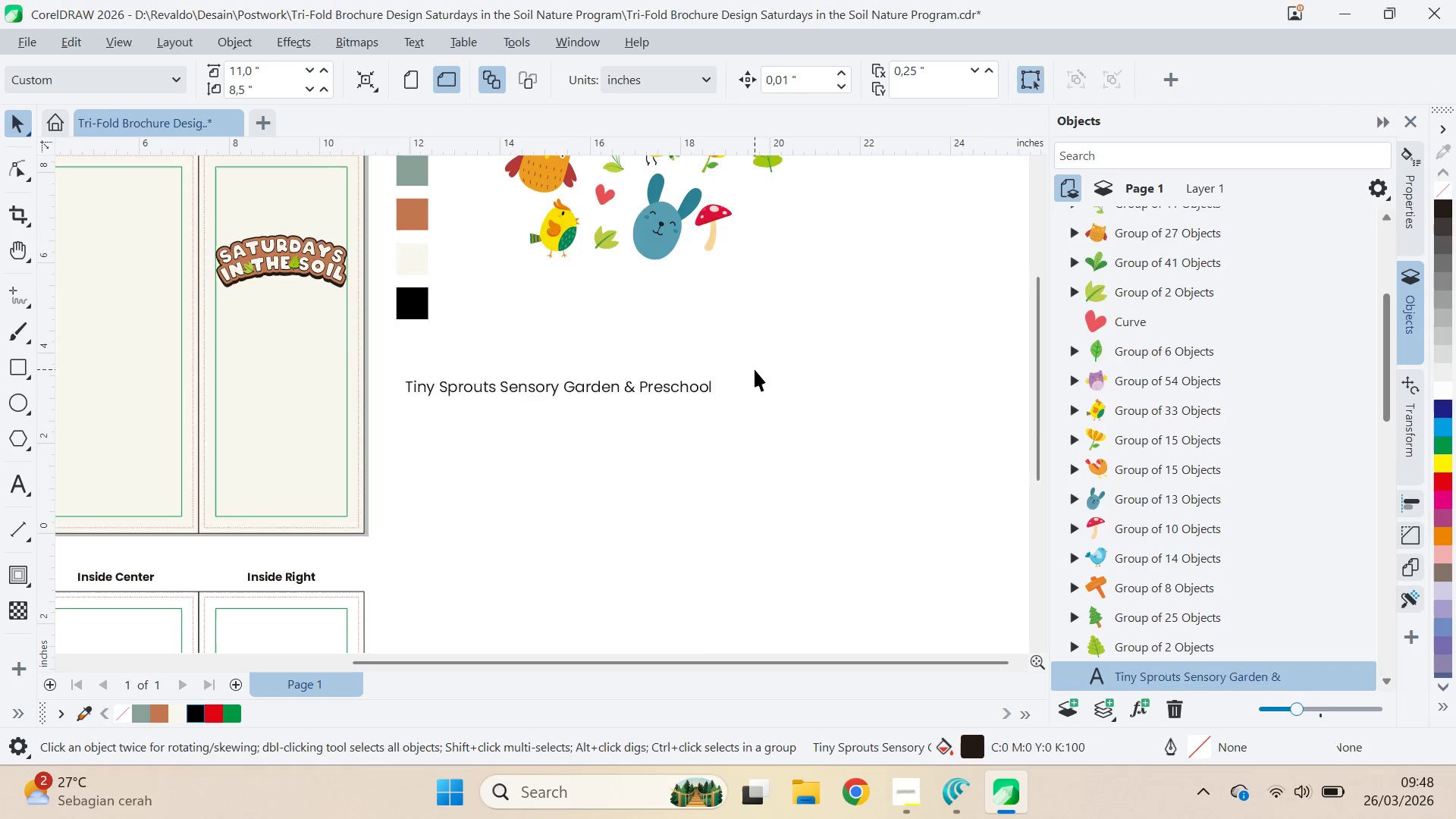 
key(Alt+Tab)
 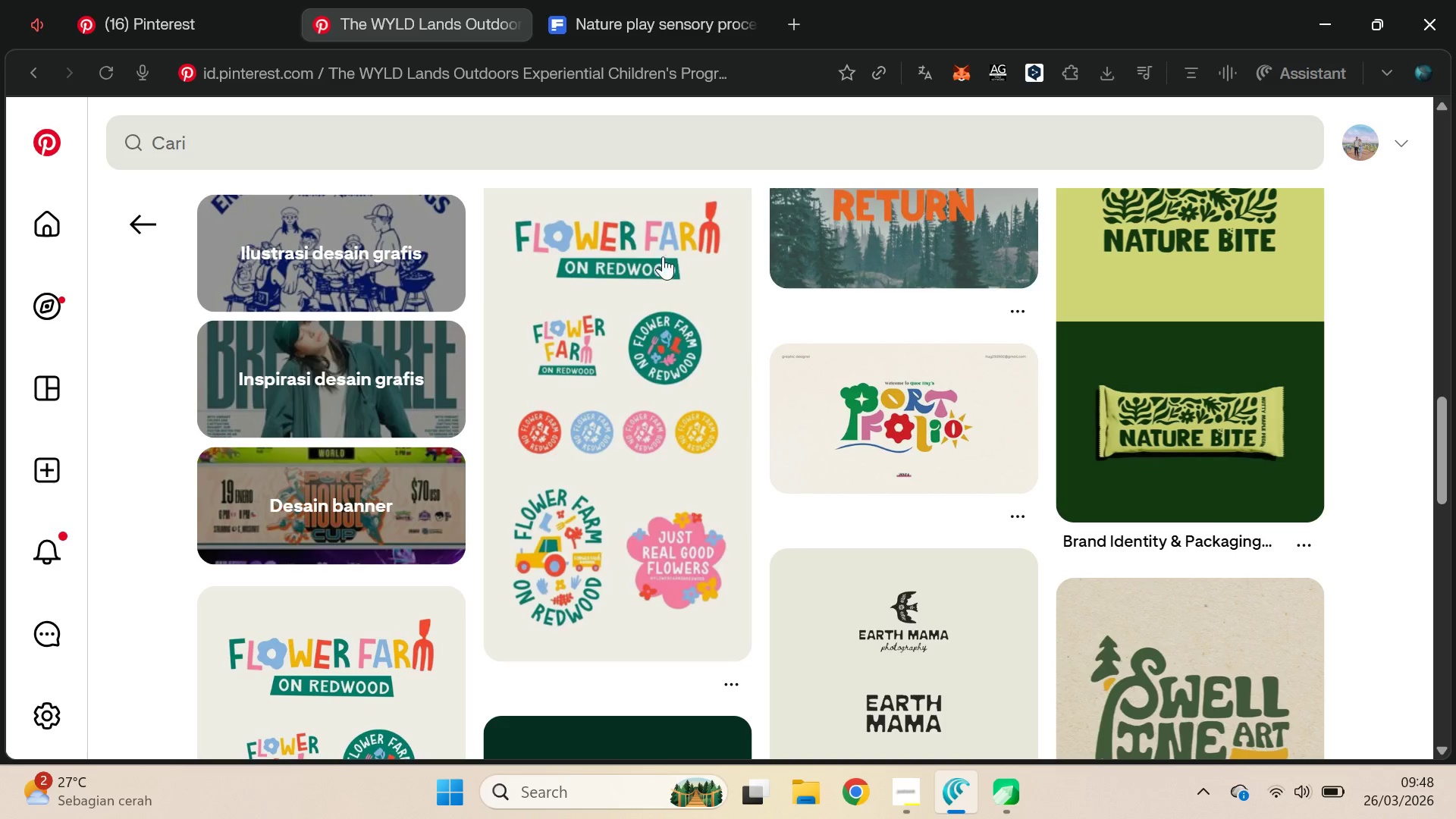 
key(Alt+Tab)
 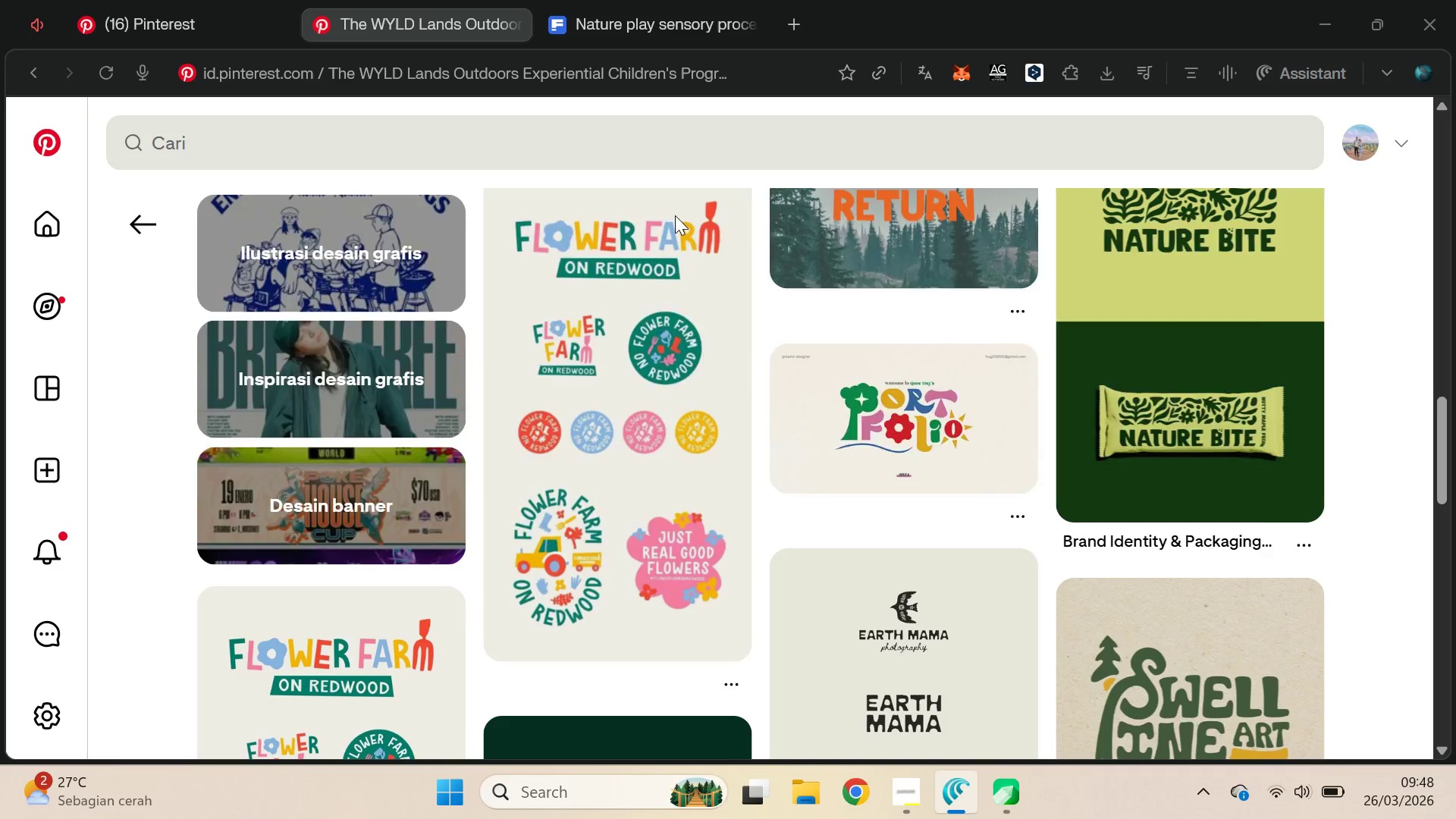 
key(Alt+Tab)